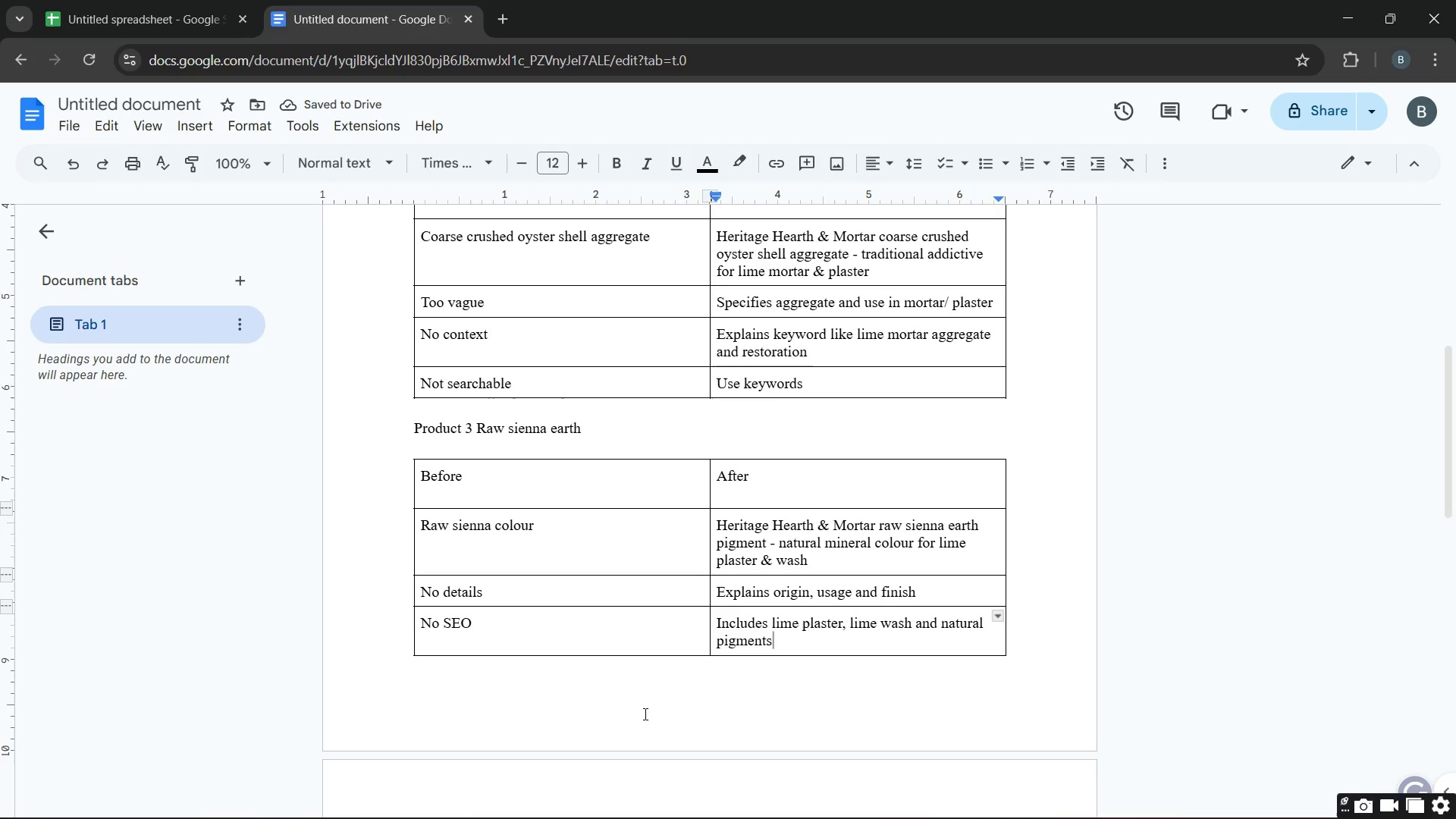 
scroll: coordinate [599, 594], scroll_direction: down, amount: 7.0
 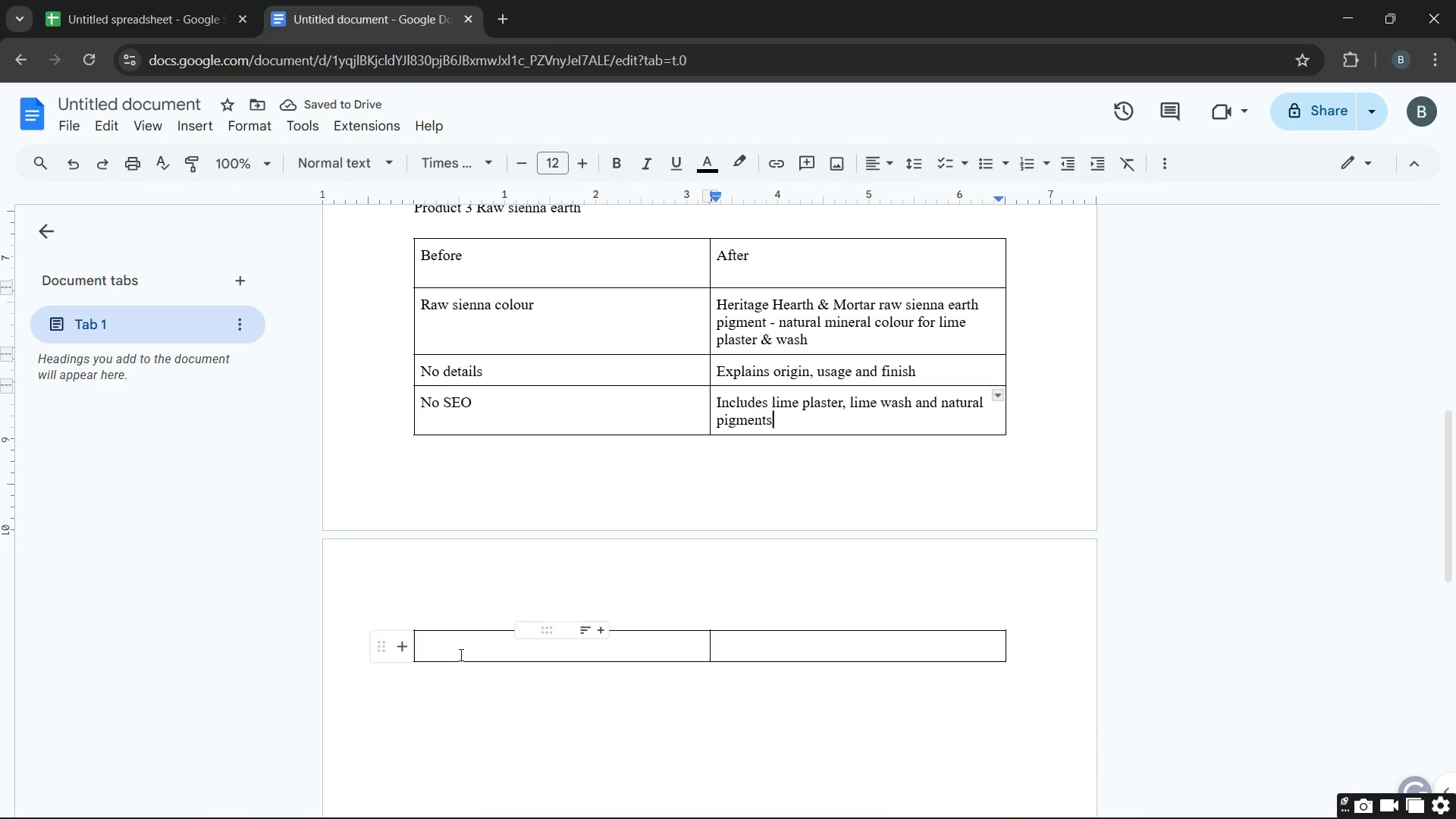 
right_click([460, 654])
 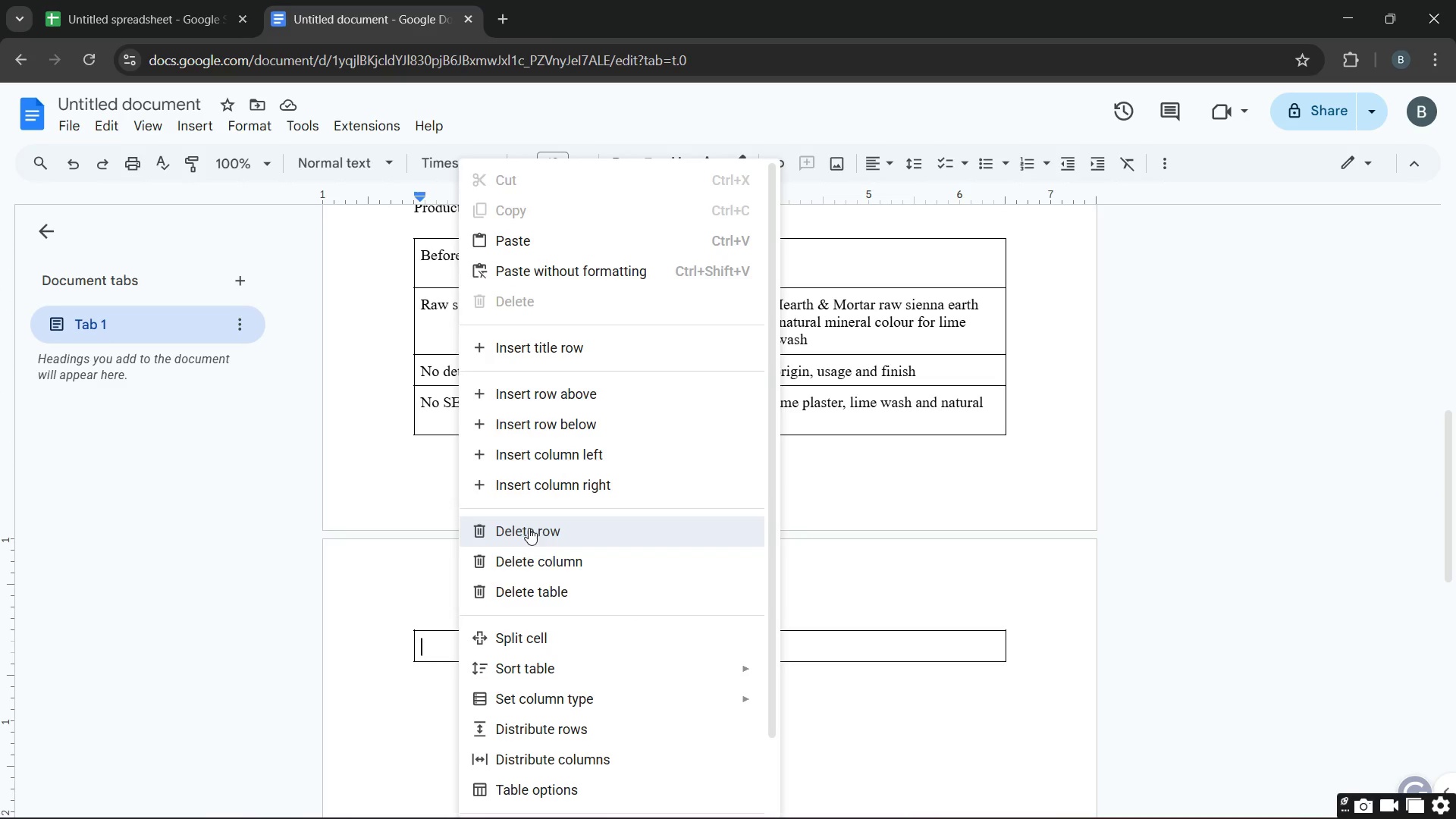 
left_click([522, 589])
 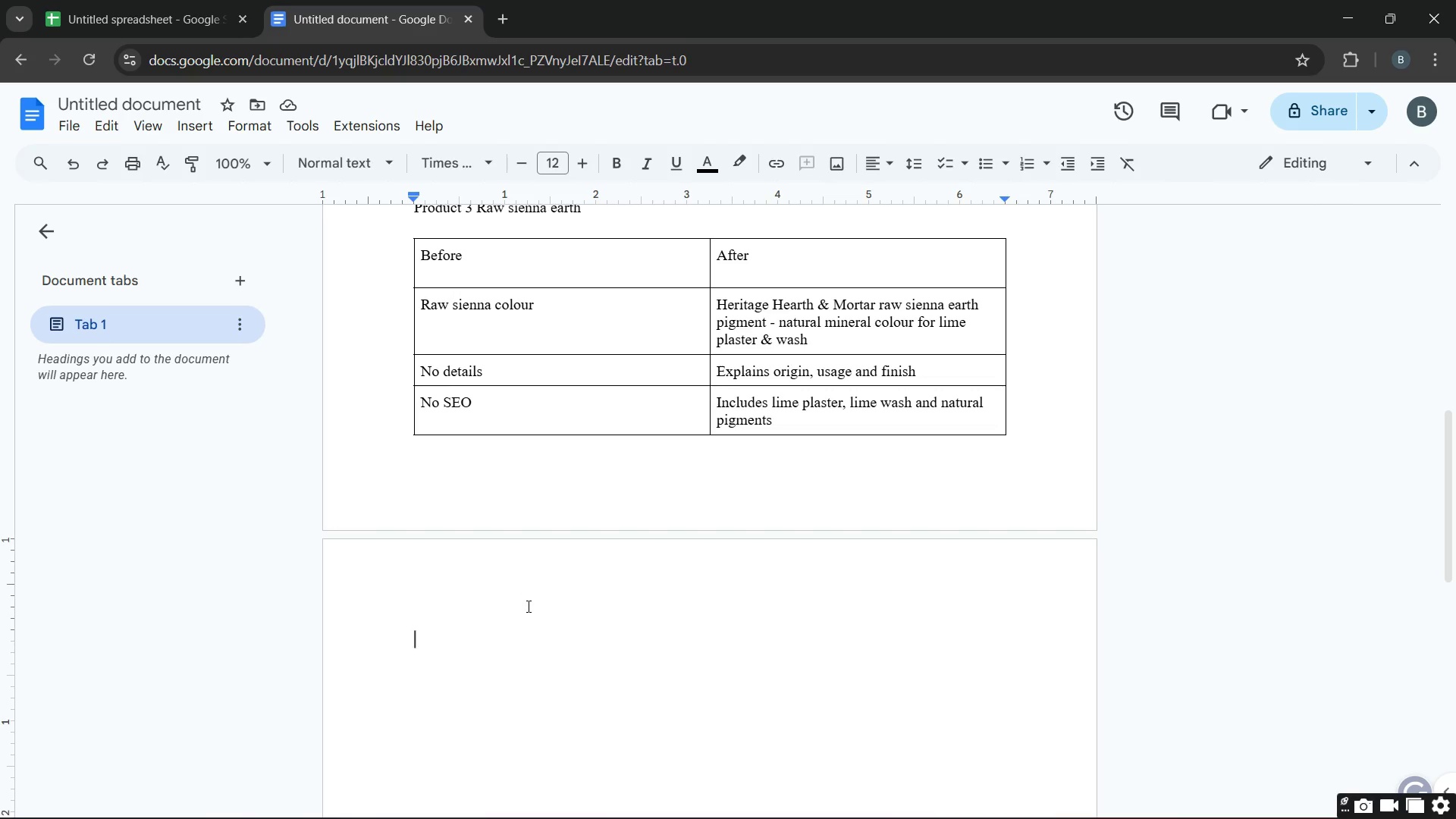 
wait(6.64)
 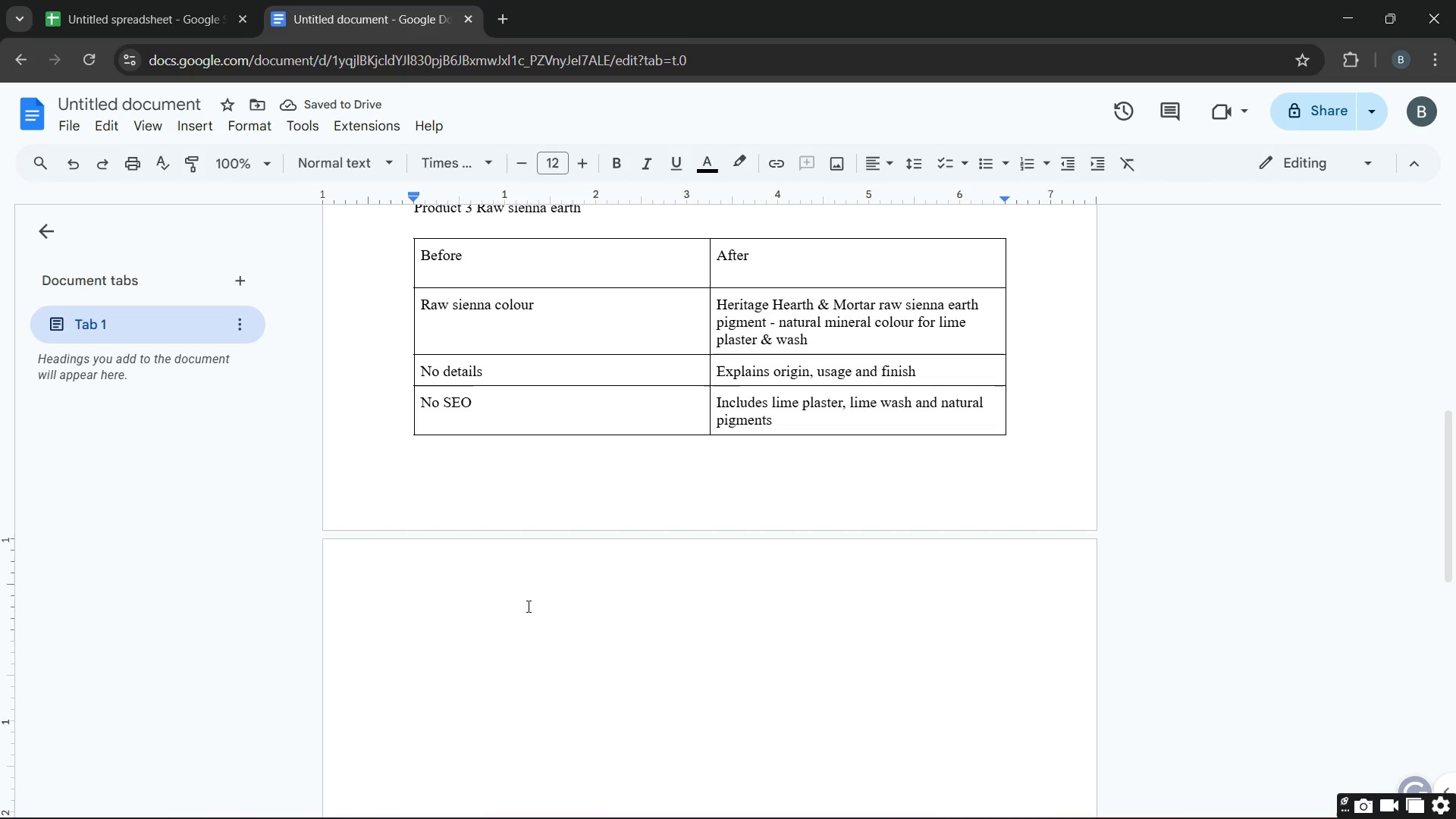 
key(O)
 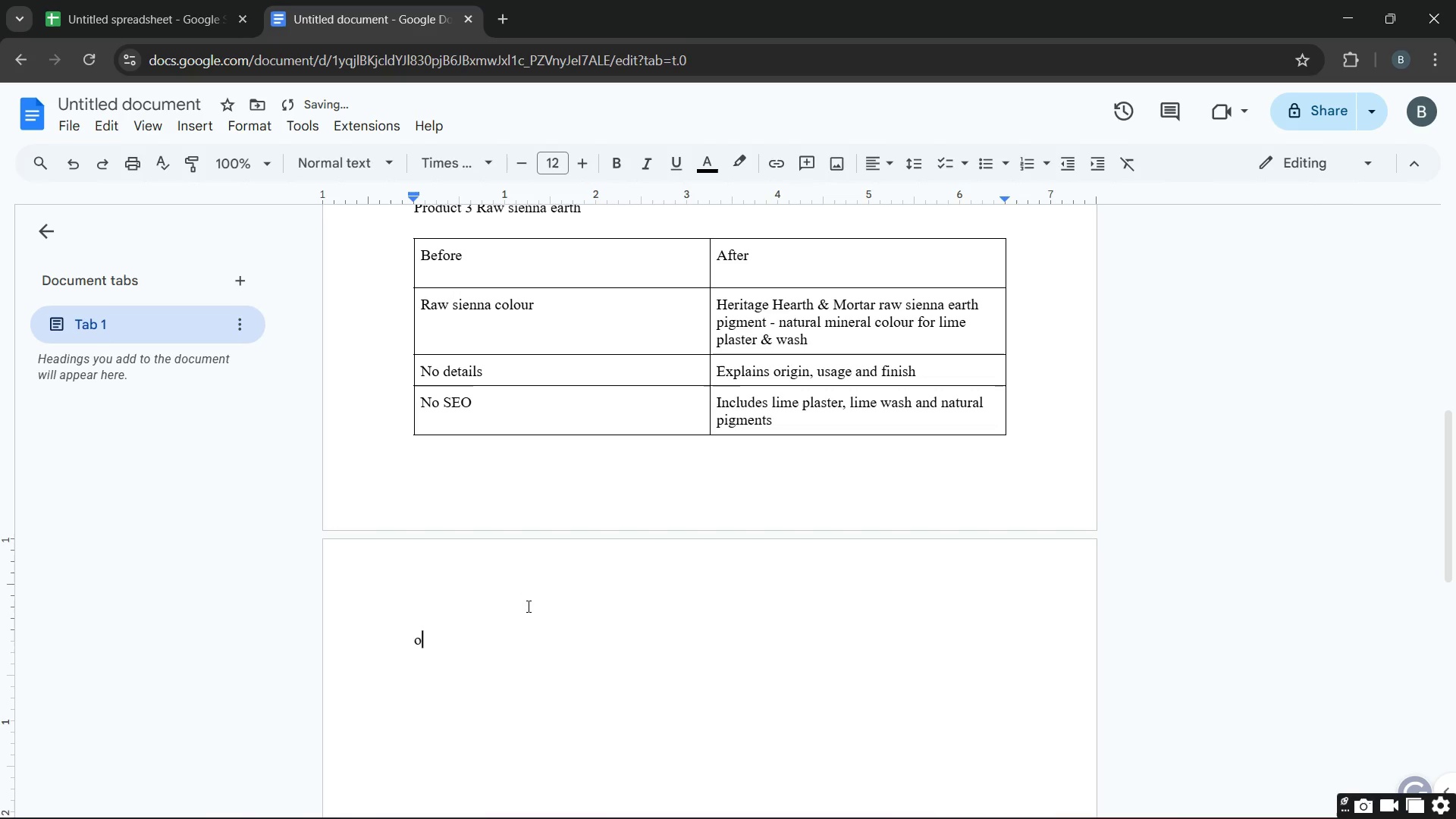 
key(Backspace)
 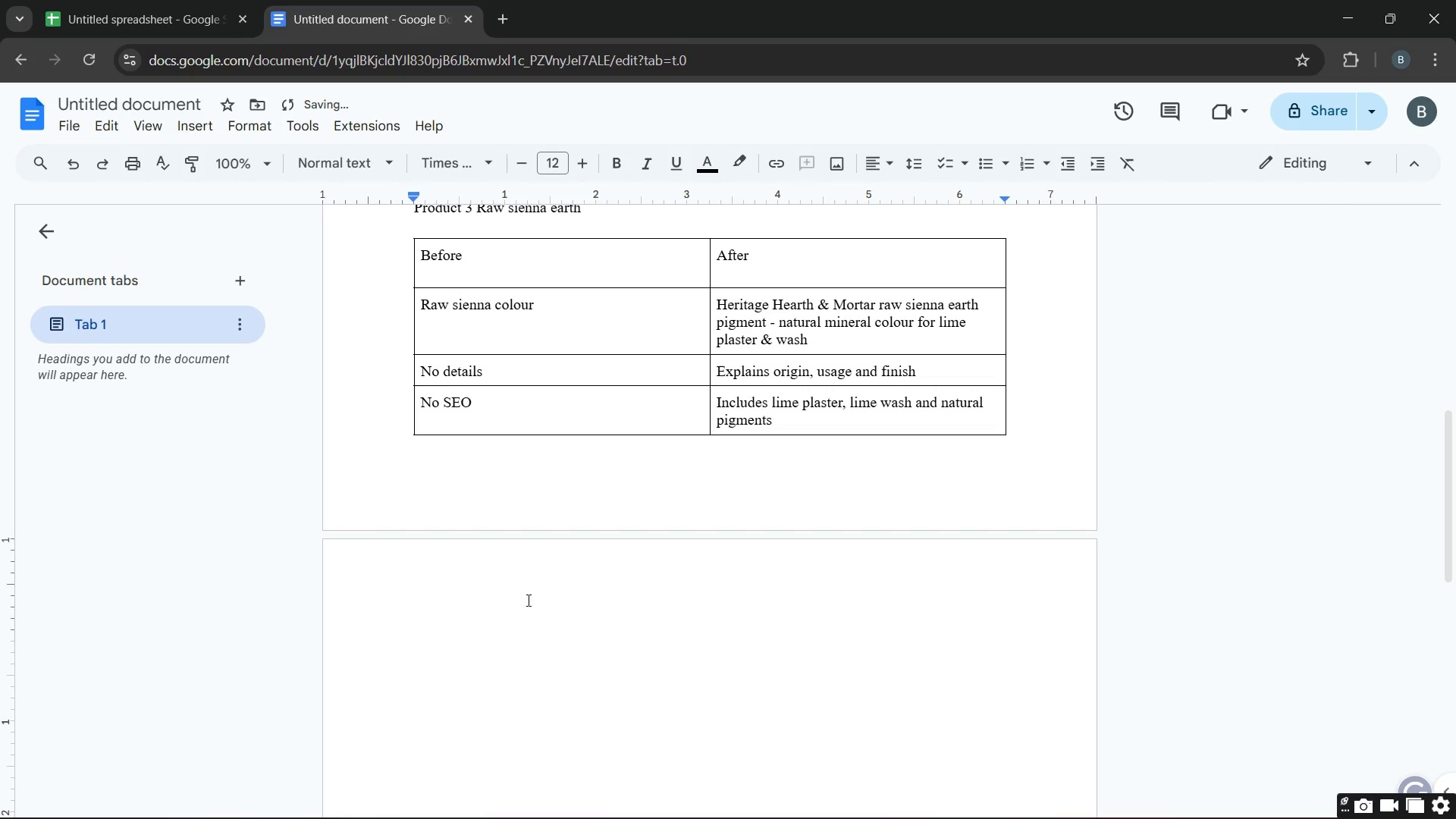 
scroll: coordinate [517, 550], scroll_direction: down, amount: 4.0
 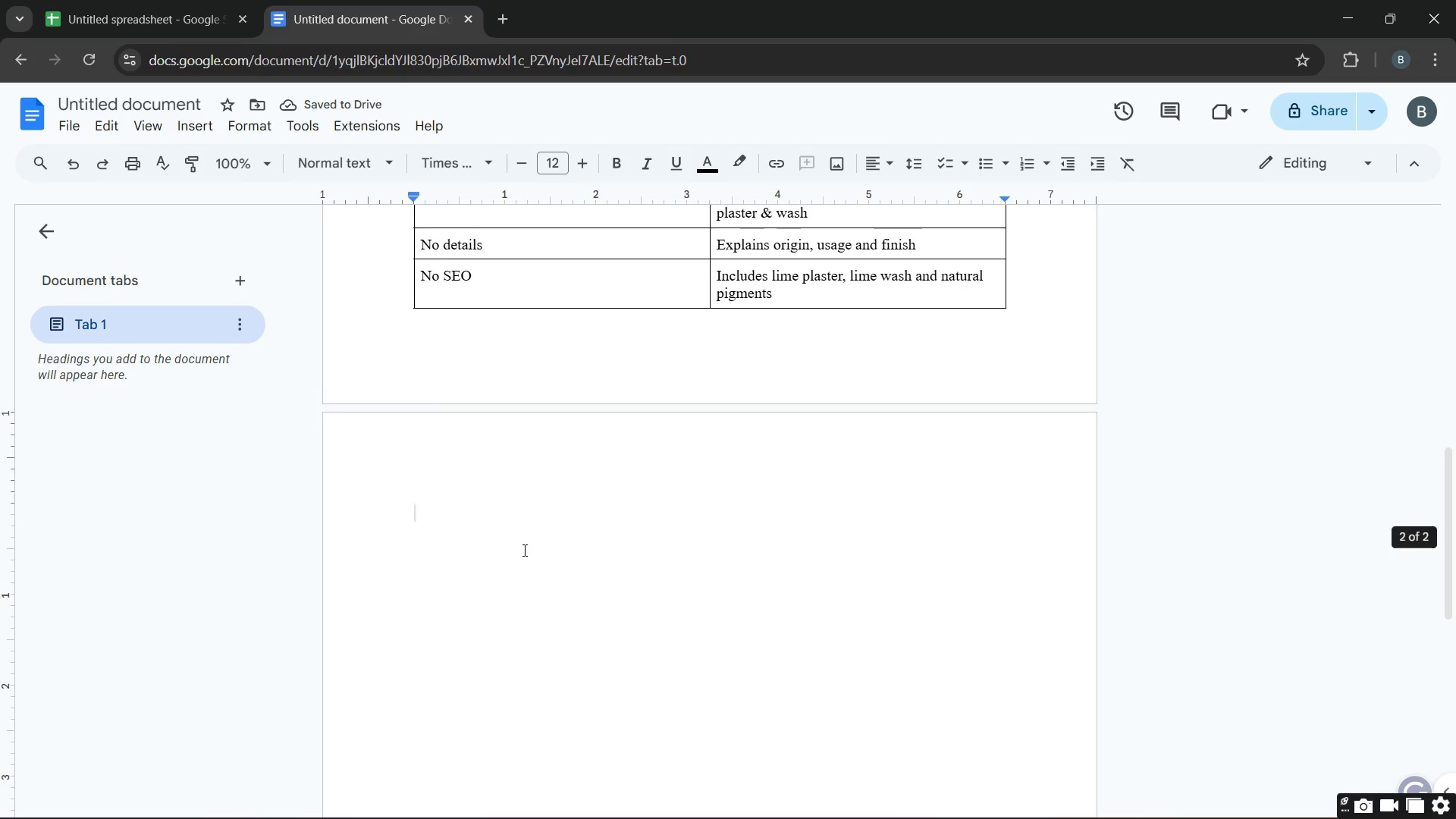 
scroll: coordinate [521, 519], scroll_direction: up, amount: 22.0
 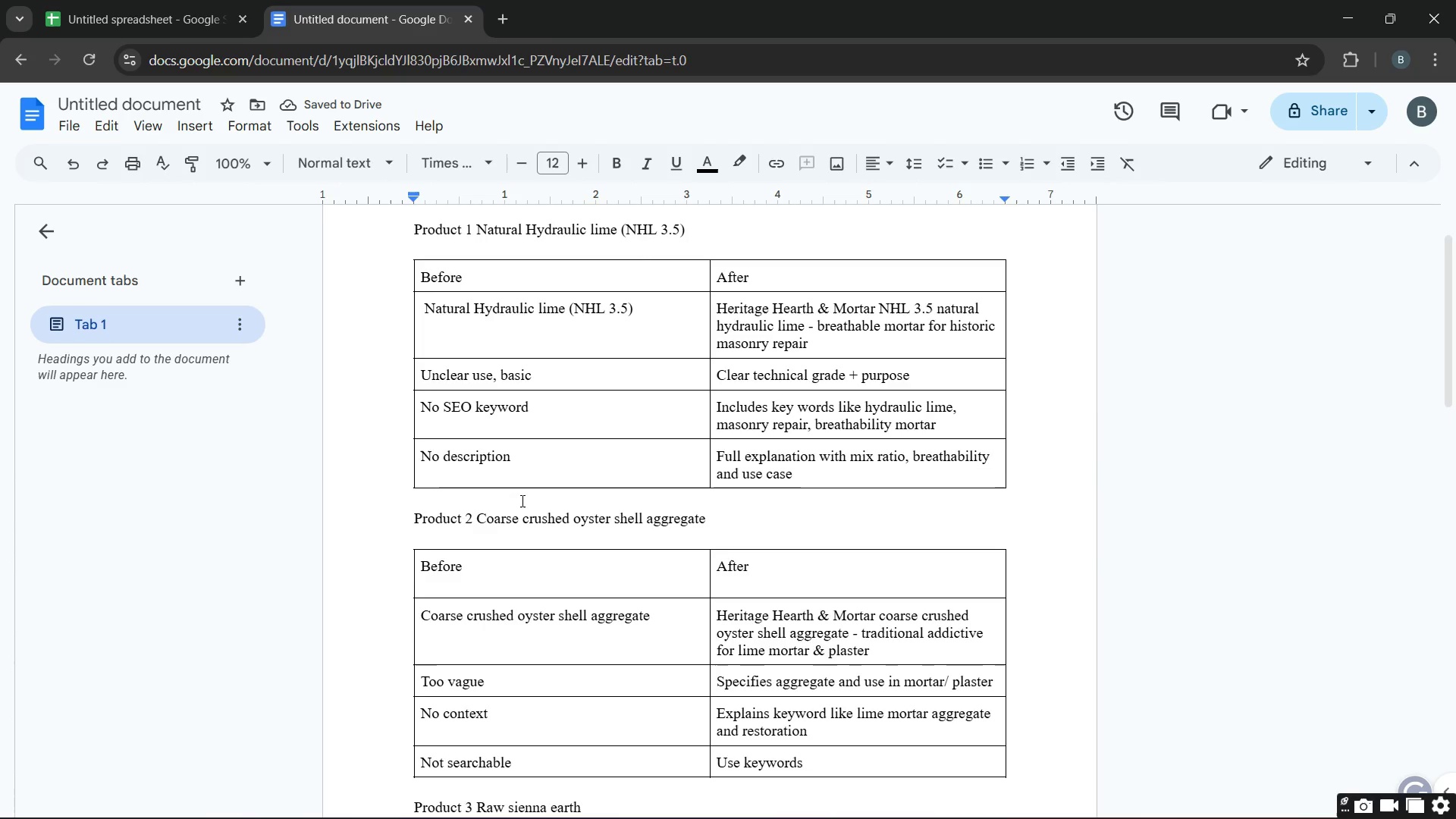 
scroll: coordinate [522, 501], scroll_direction: down, amount: 20.0
 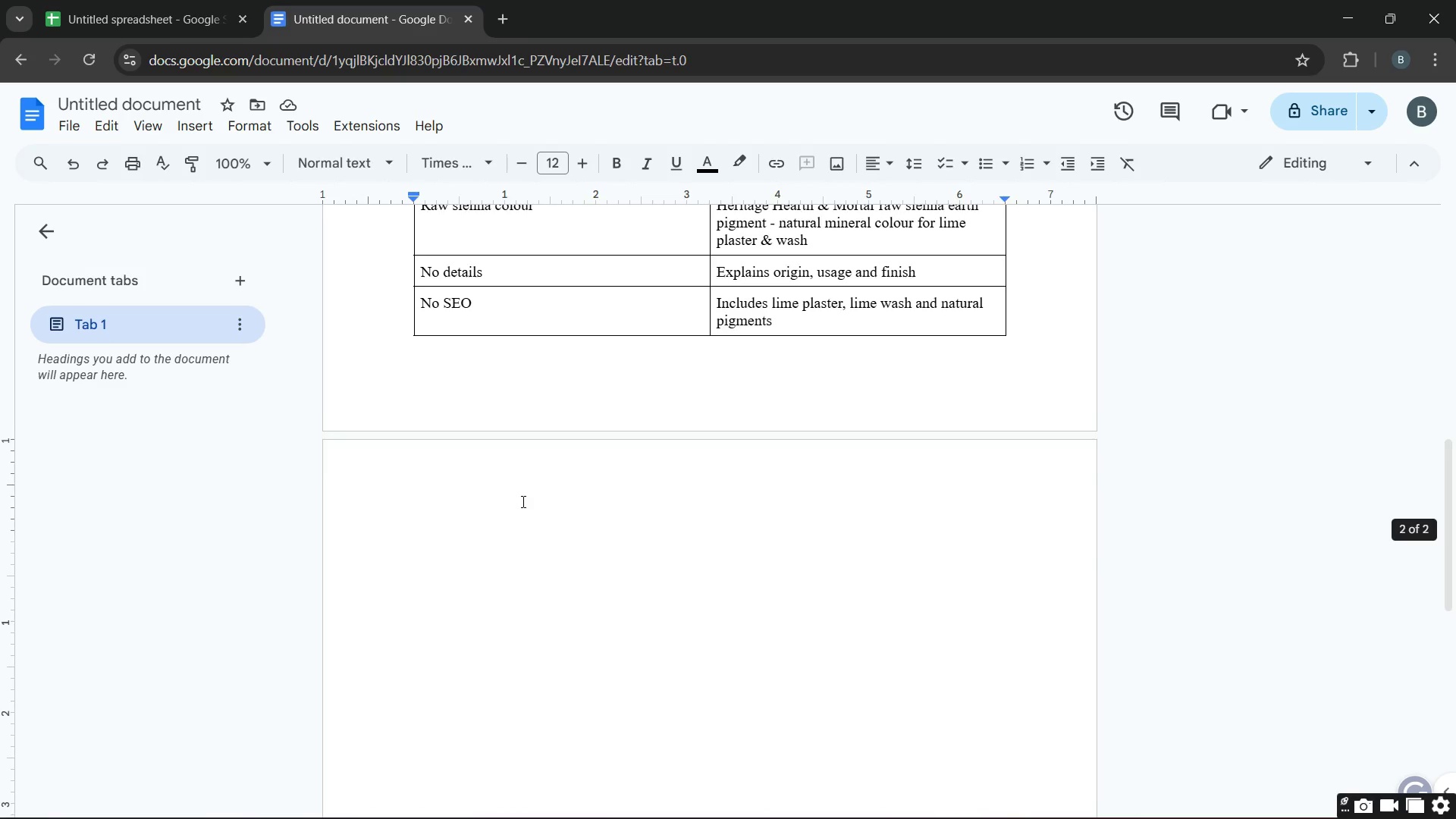 
scroll: coordinate [522, 501], scroll_direction: none, amount: 0.0
 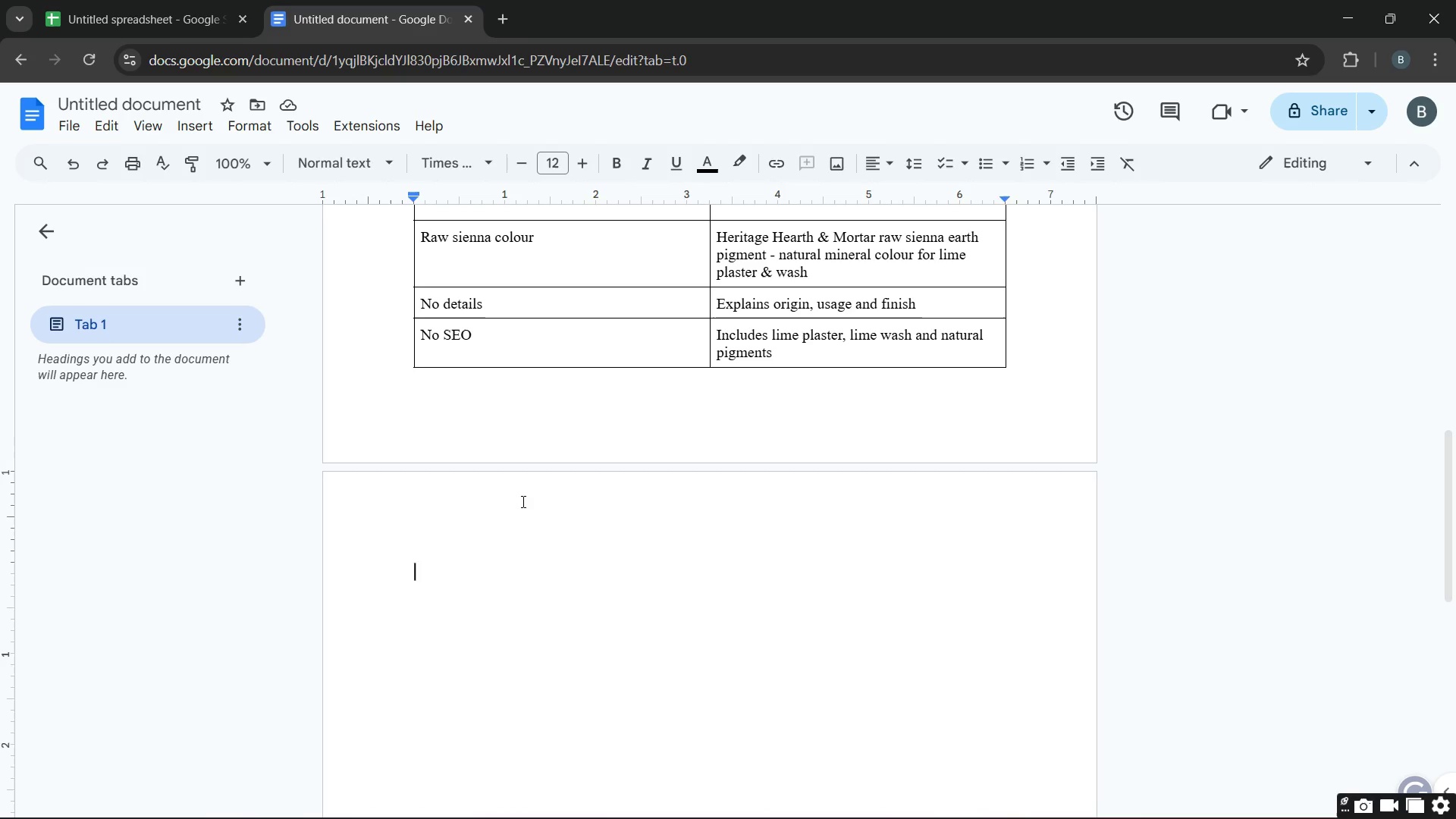 
type(over all imo)
key(Backspace)
type(peovment)
 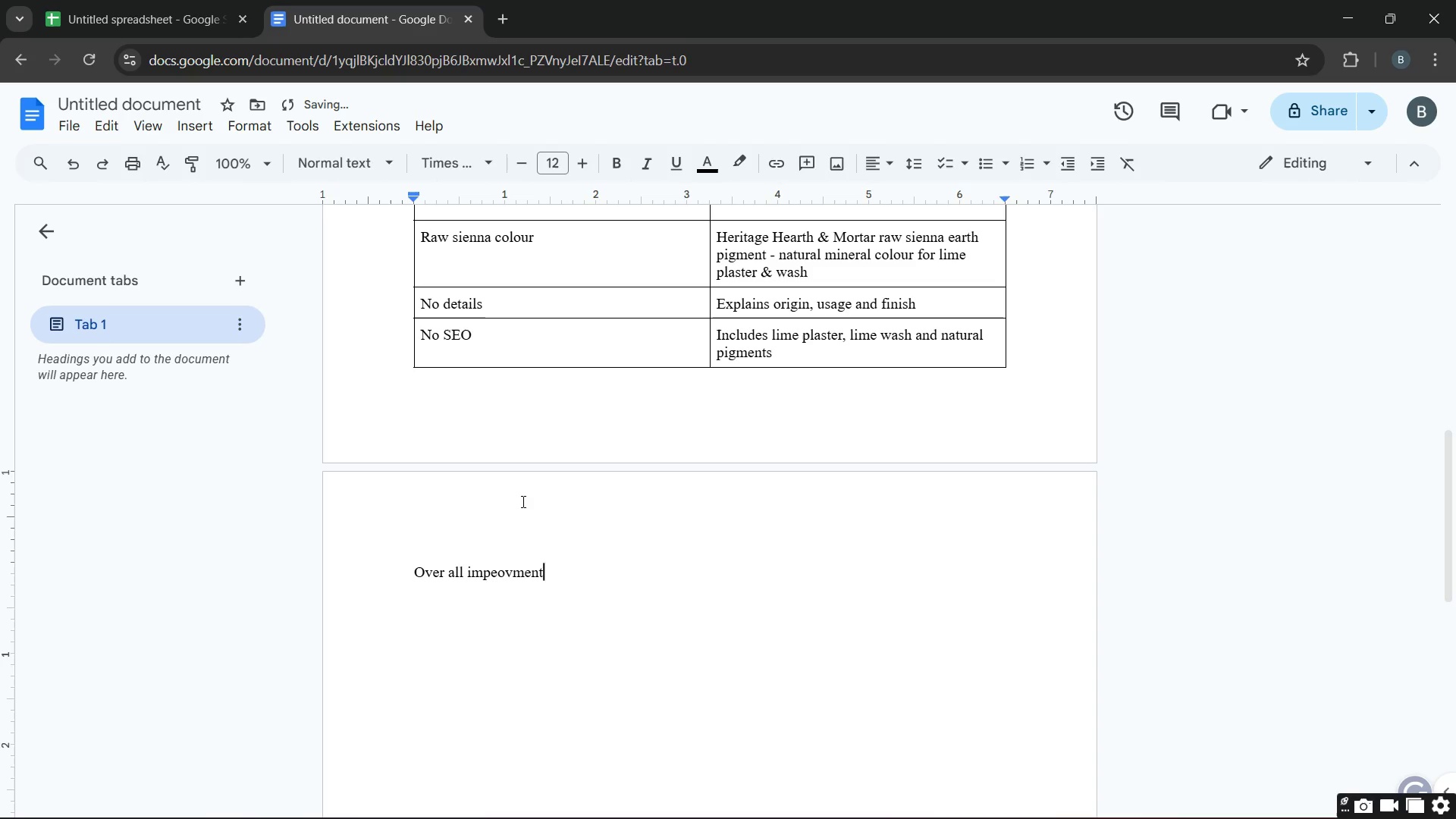 
key(Enter)
 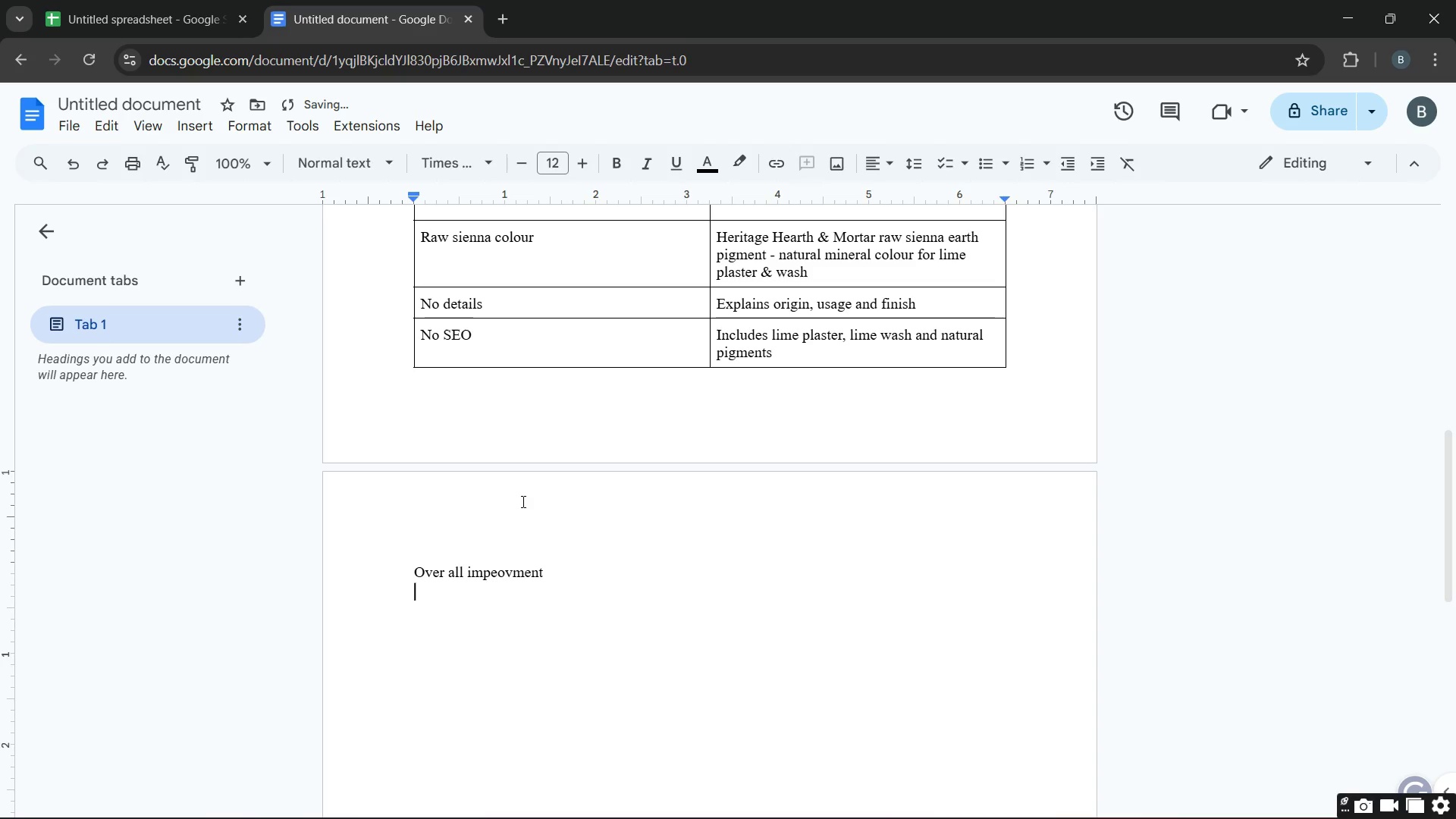 
key(Minus)
 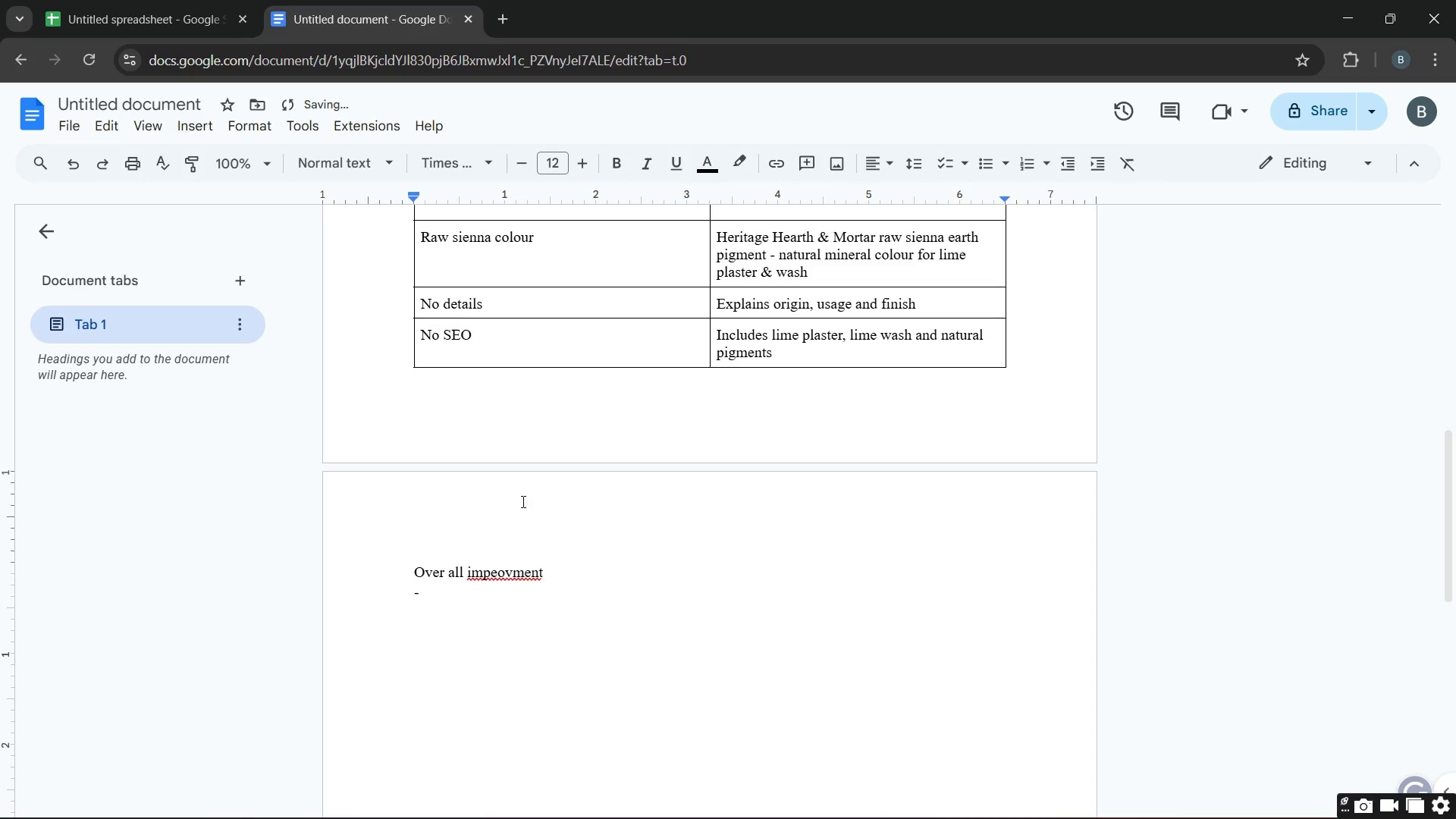 
key(Space)
 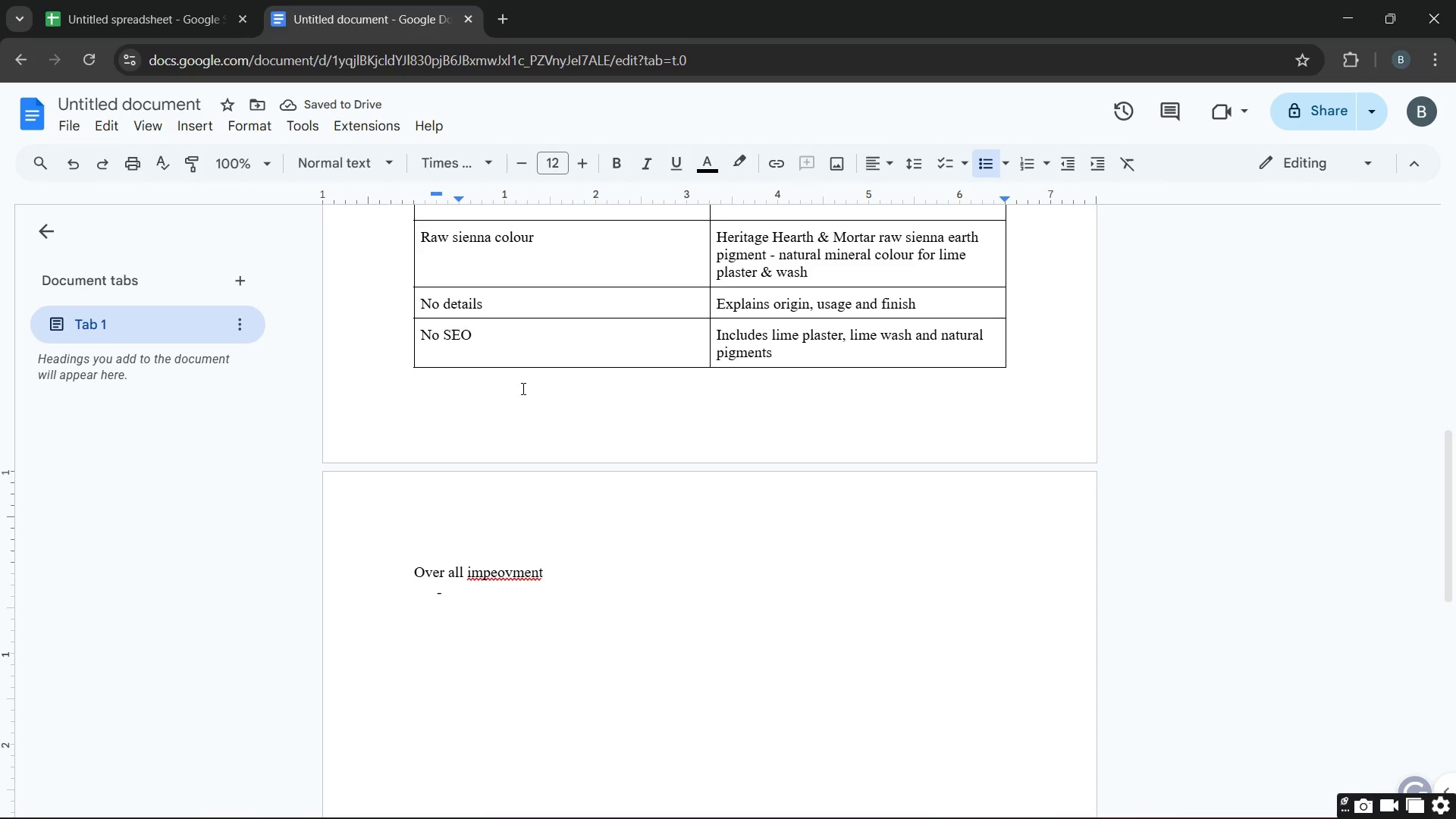 
left_click([517, 574])
 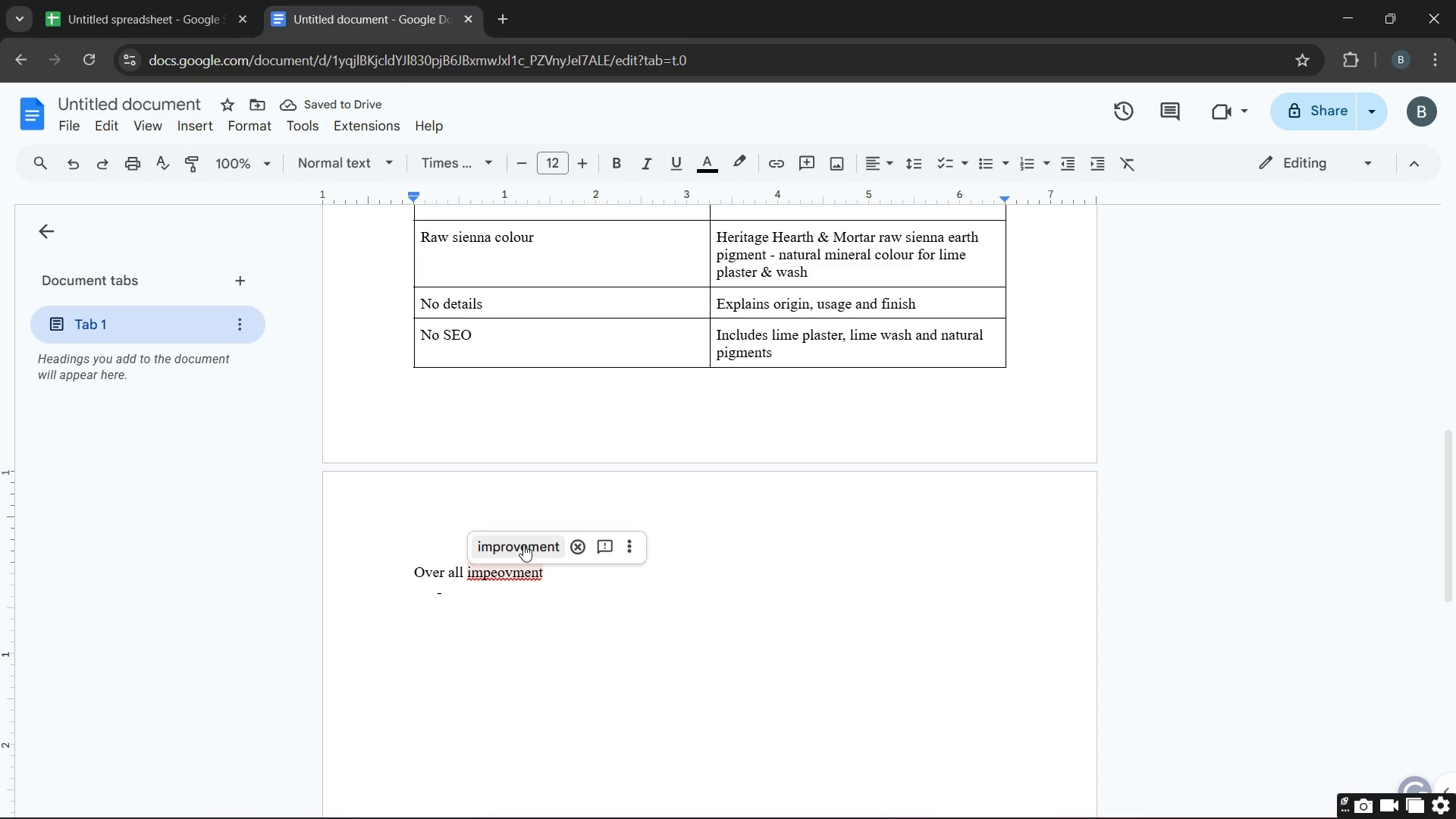 
double_click([523, 544])
 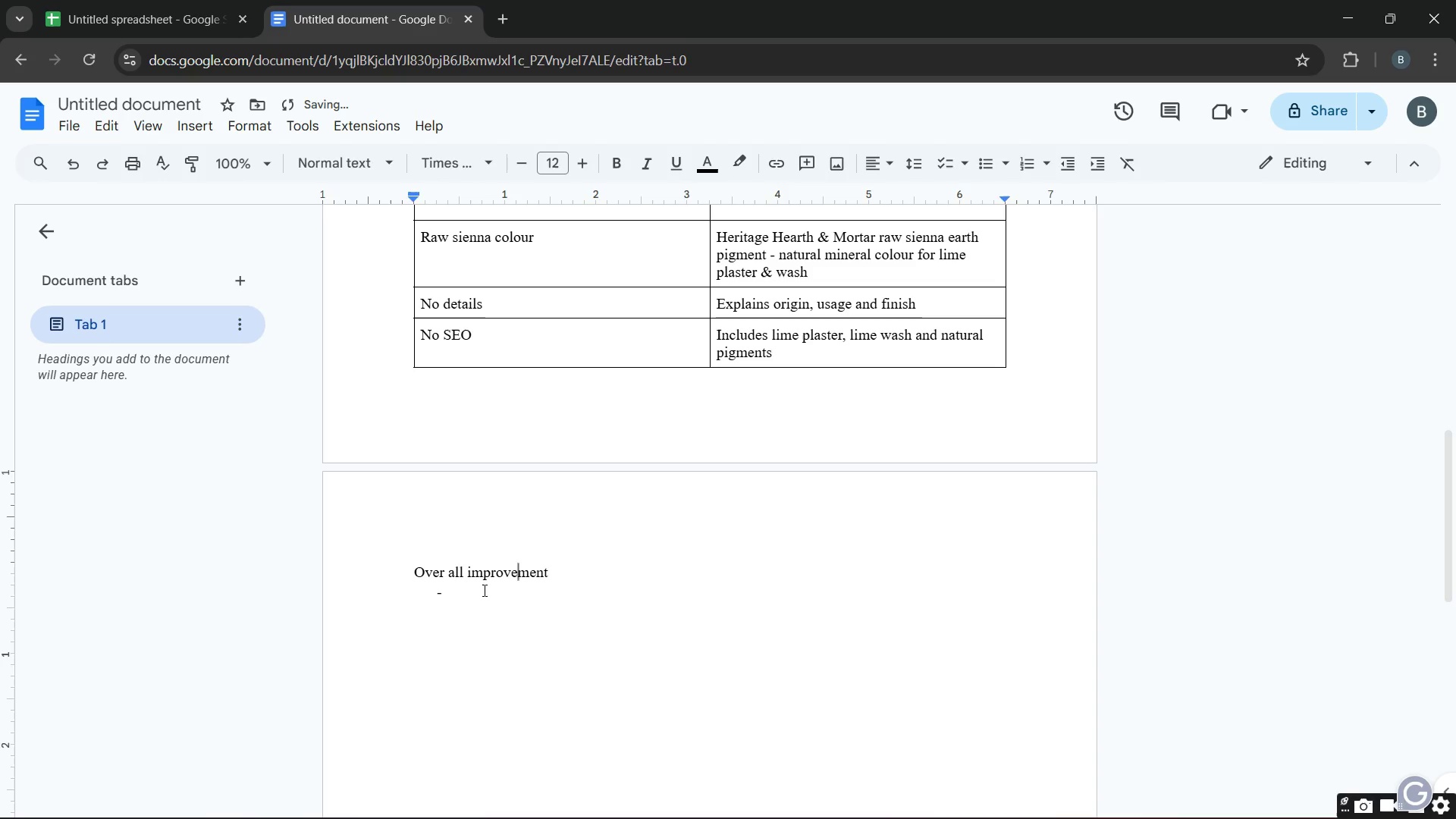 
left_click([483, 590])
 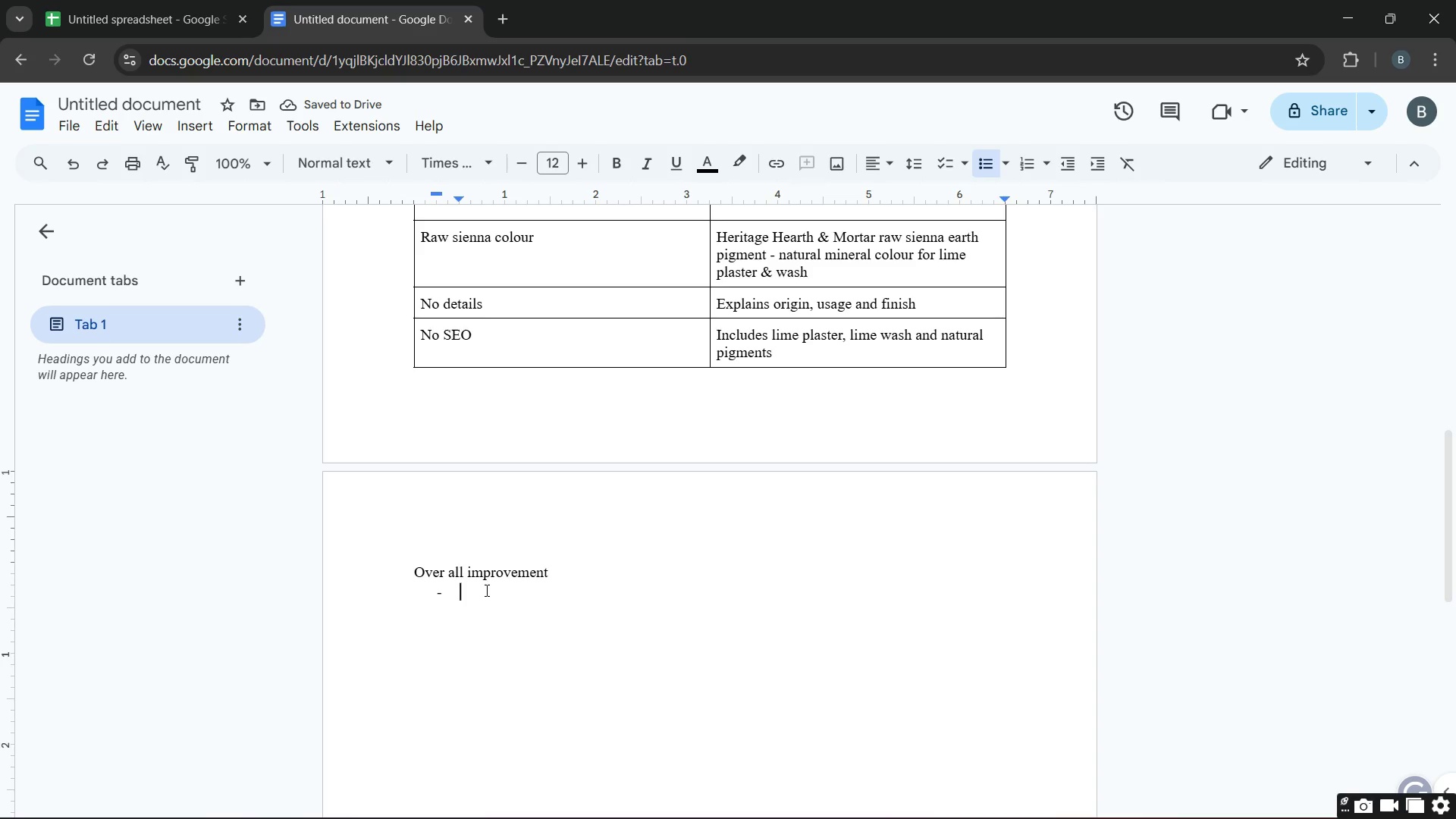 
type(product titles are cear and )
 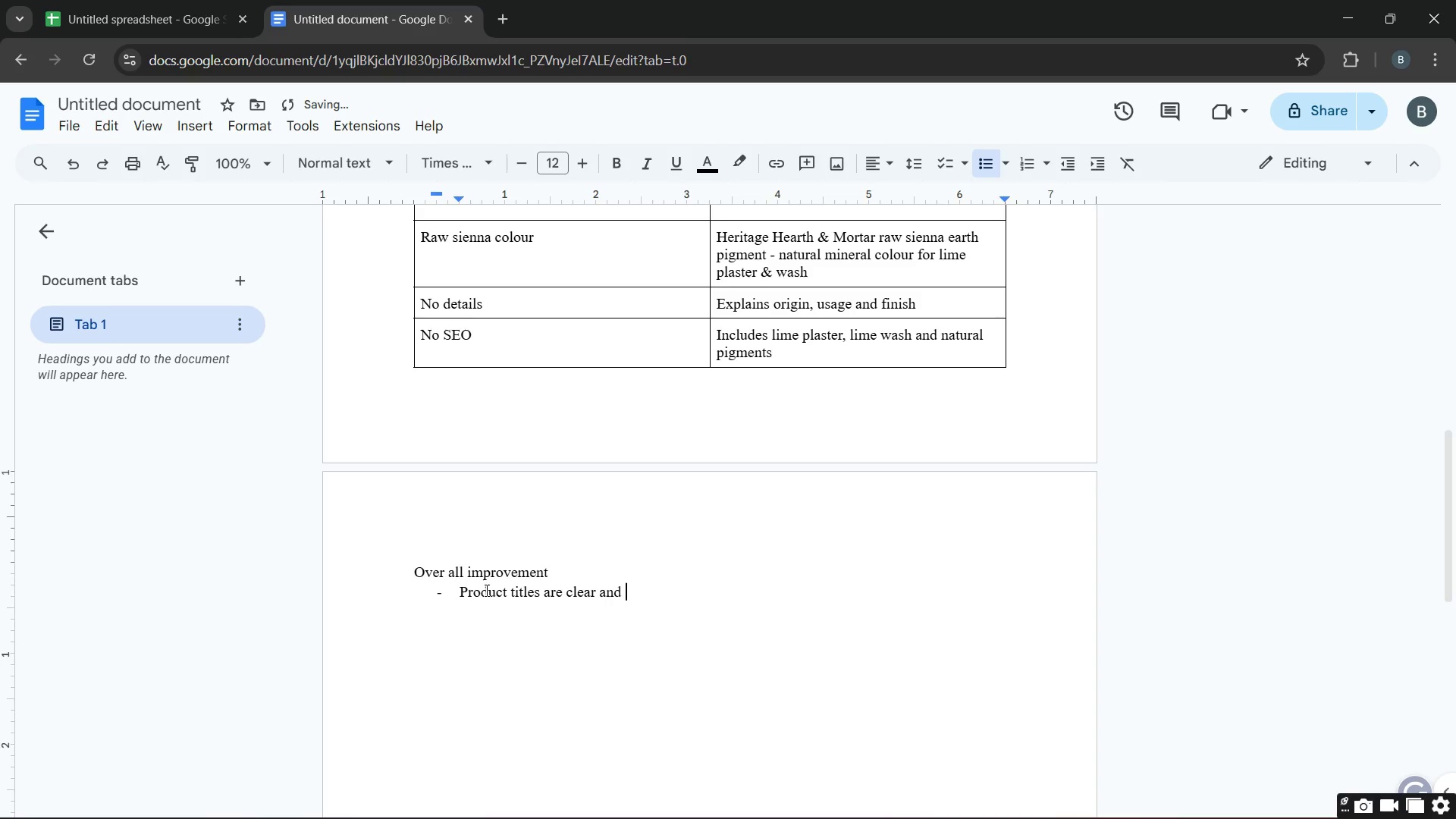 
wait(5.61)
 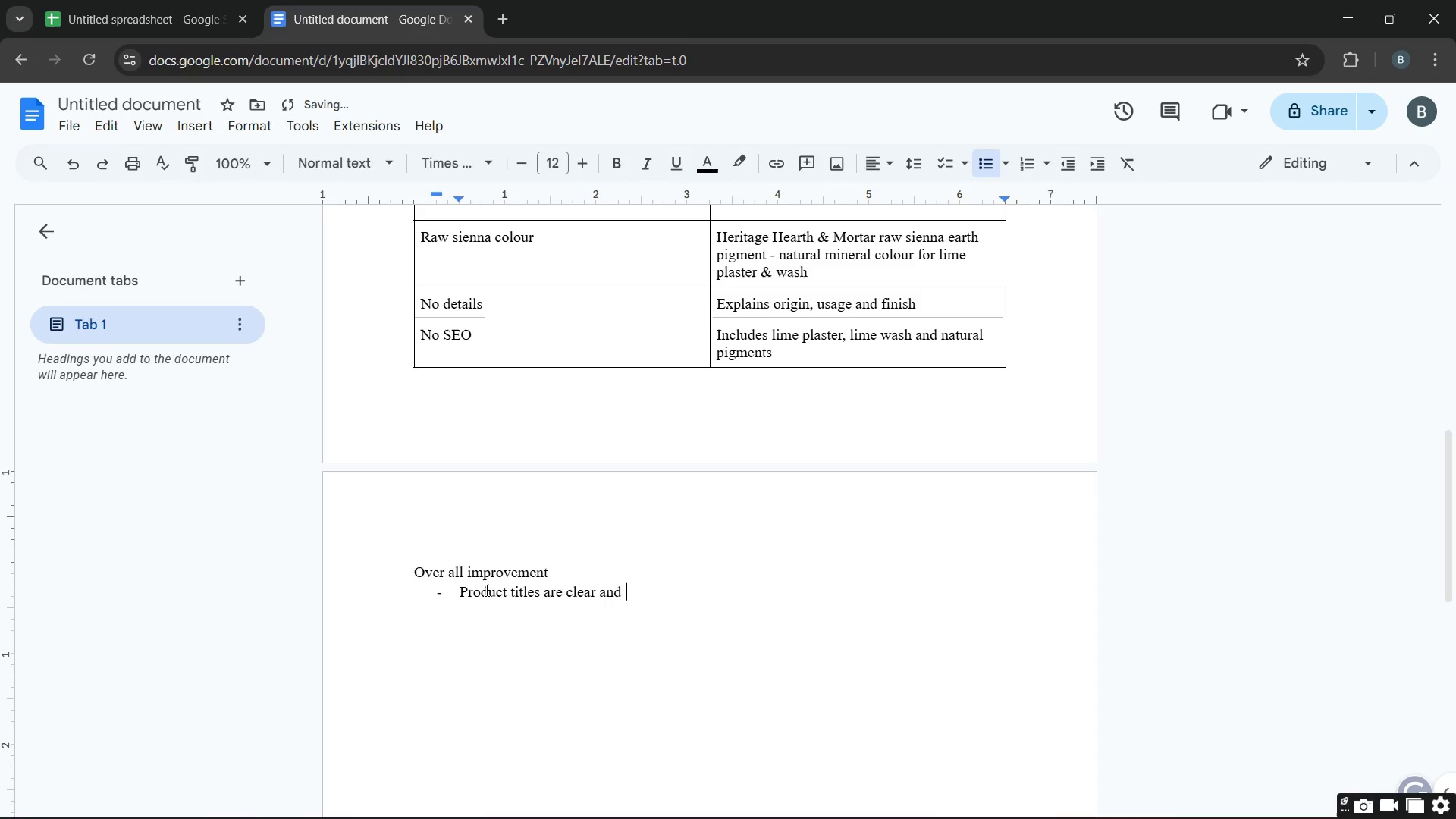 
type(detaill)
key(Backspace)
type(ed)
 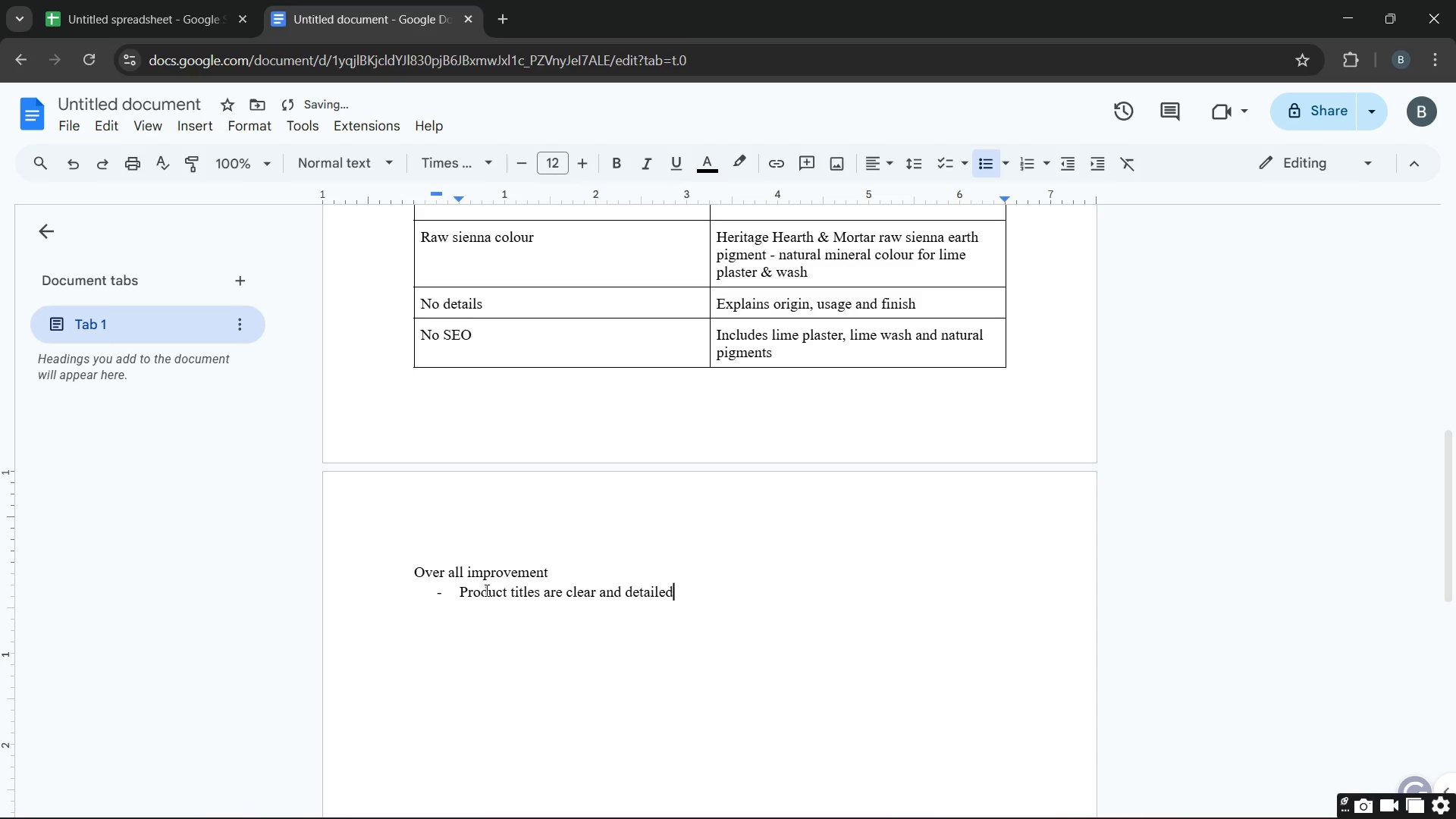 
hold_key(key=ArrowLeft, duration=0.81)
 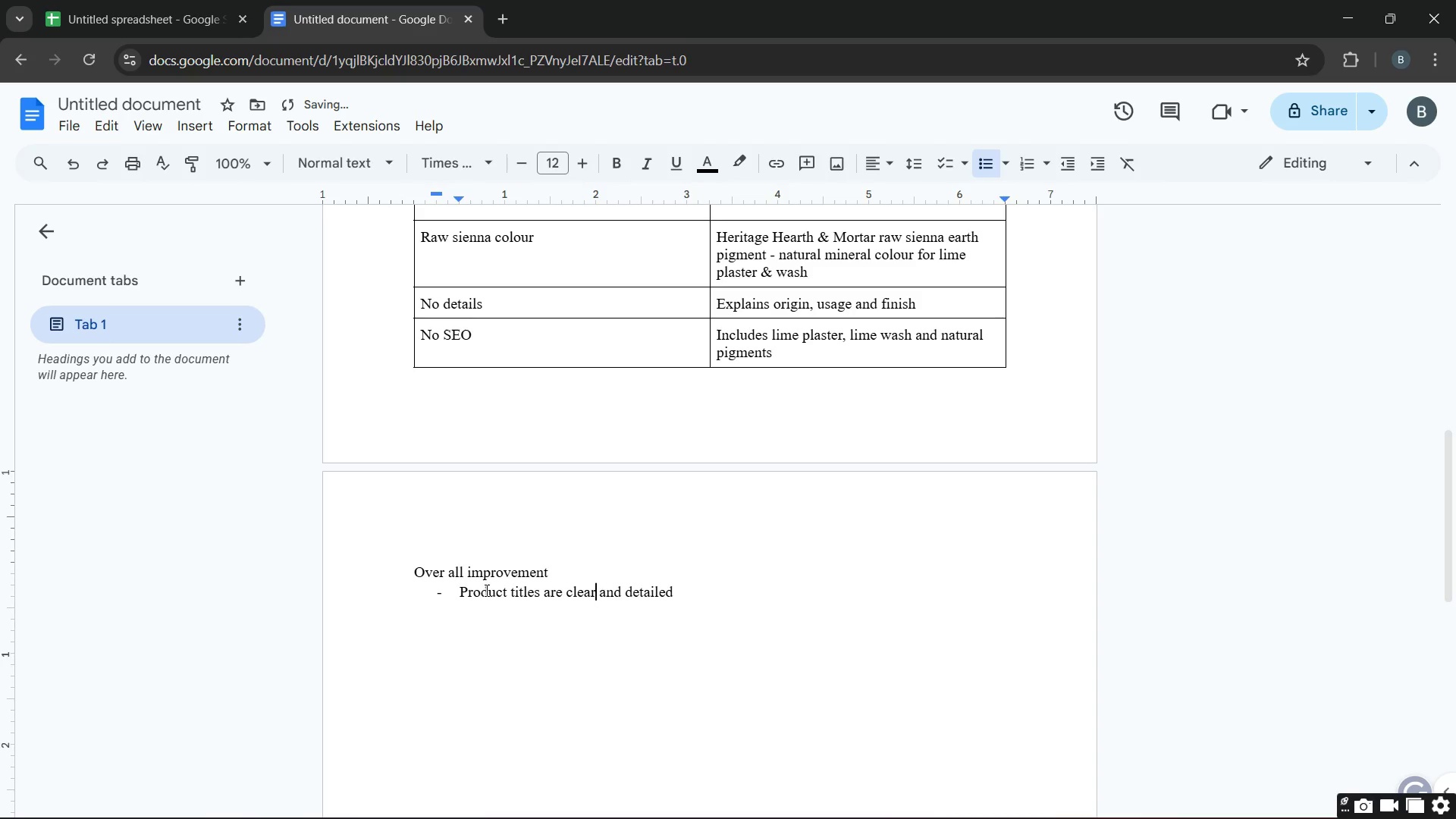 
key(ArrowLeft)
 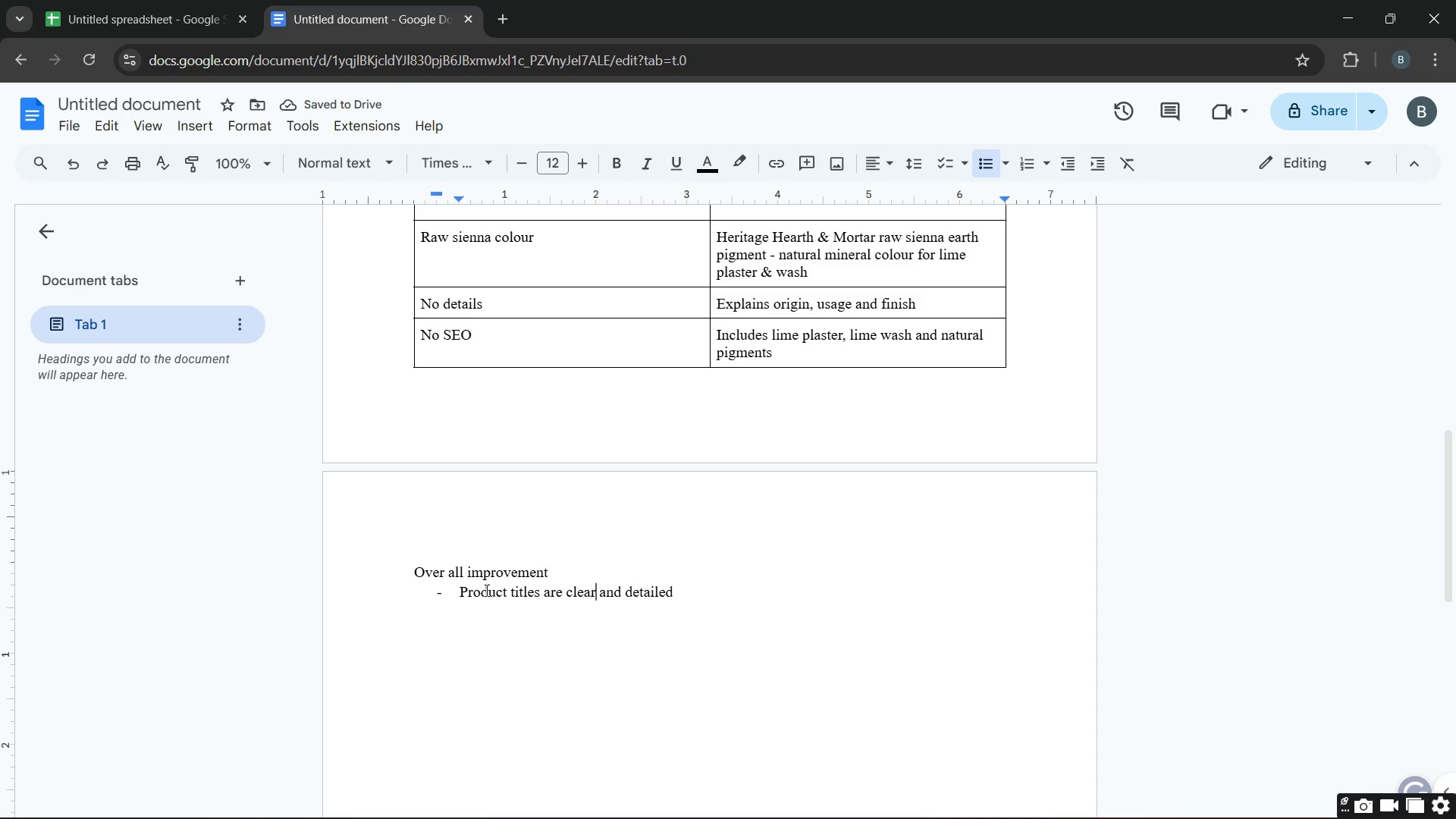 
type(,)
key(Backspace)
type(.)
key(Backspace)
type(, searchable)
 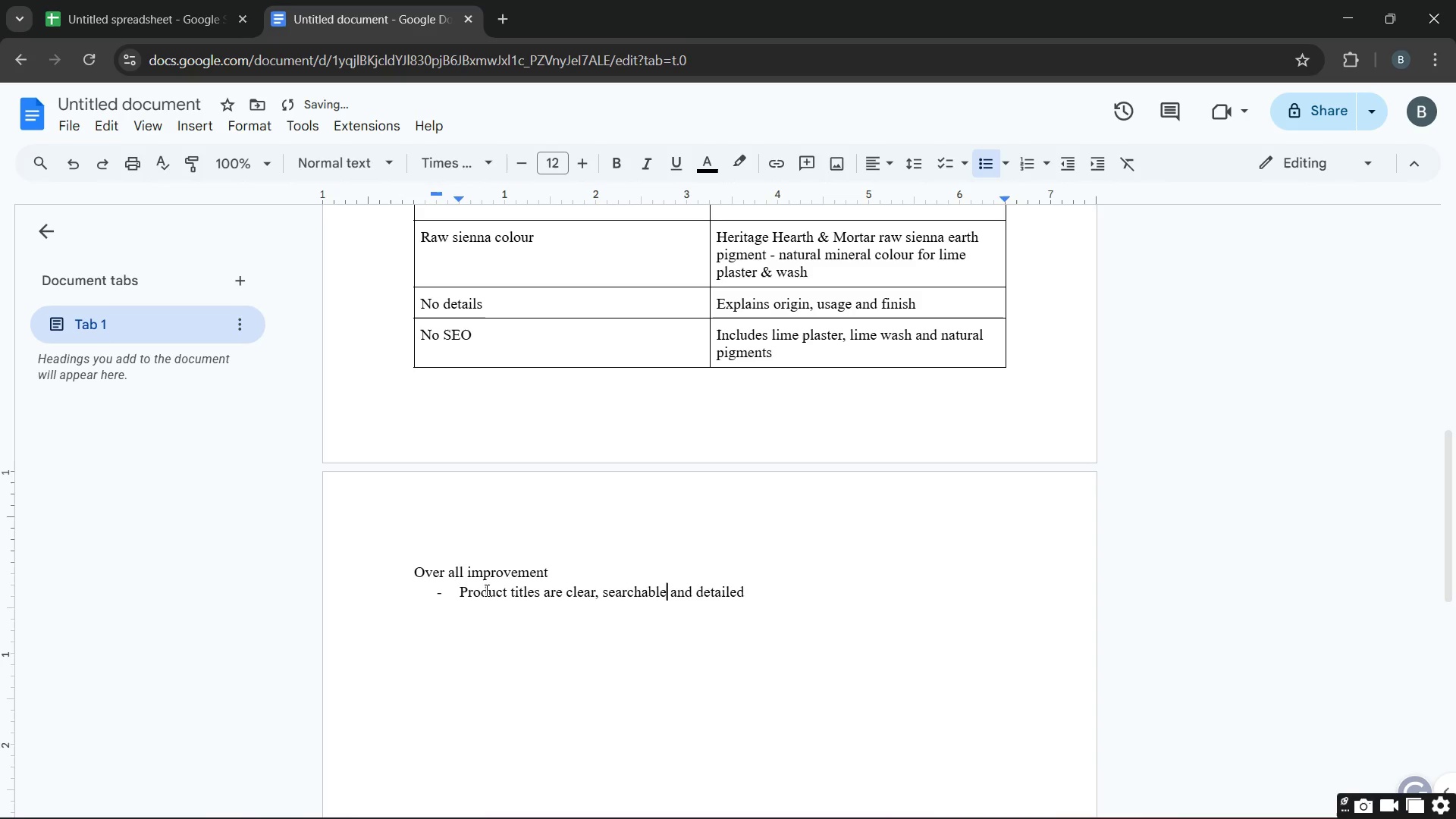 
hold_key(key=ArrowRight, duration=0.81)
 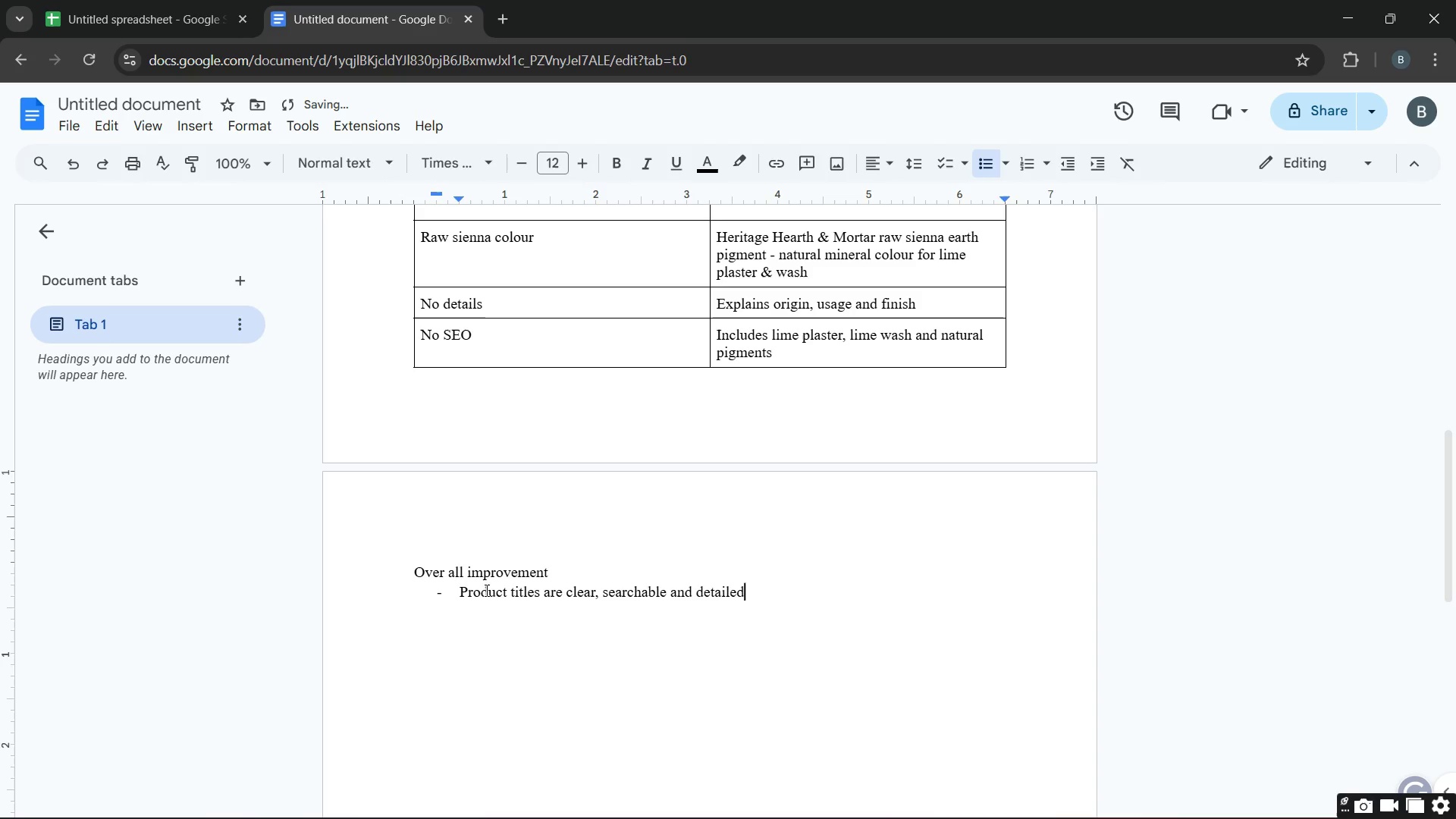 
key(ArrowRight)
 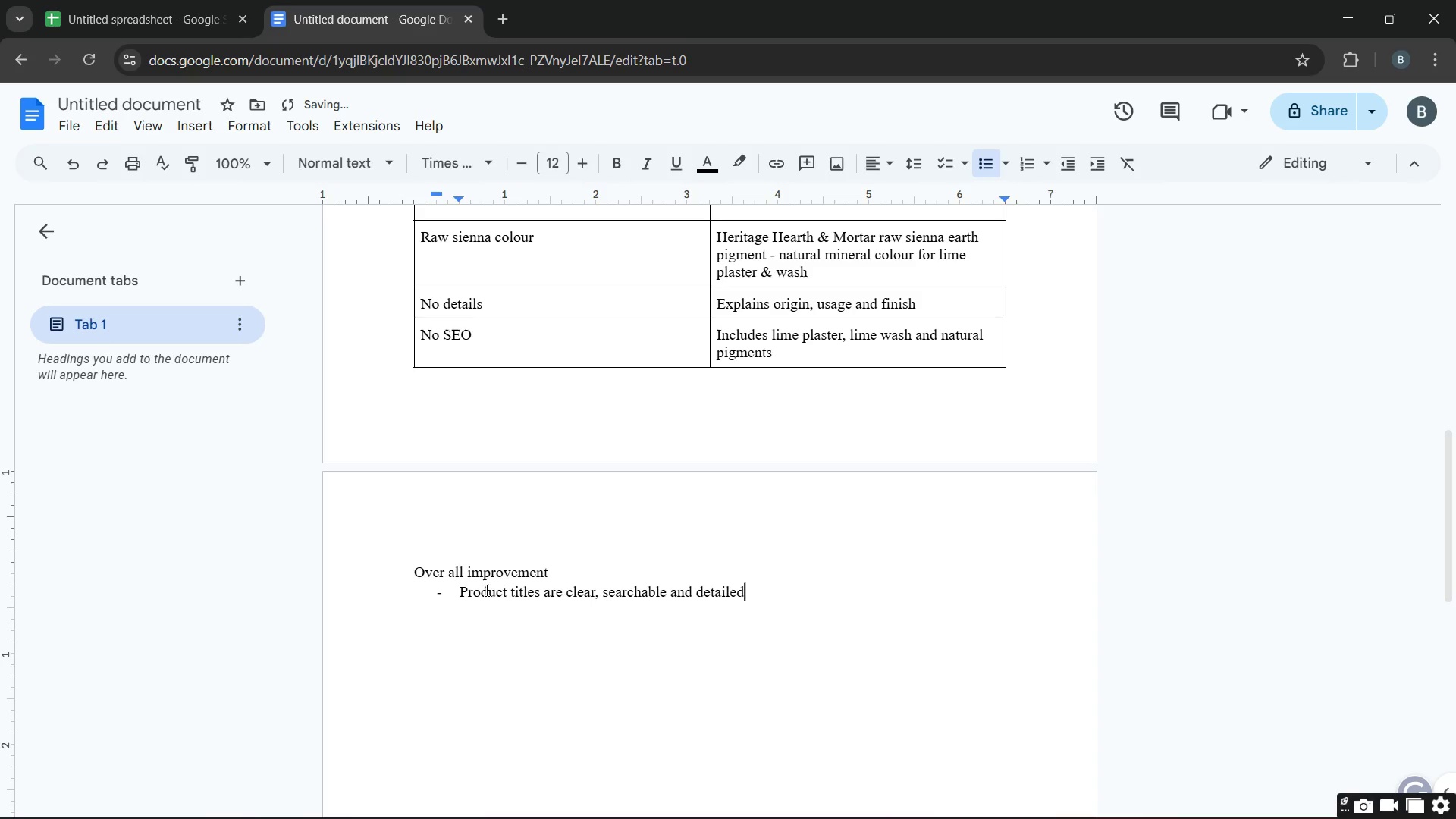 
key(Enter)
 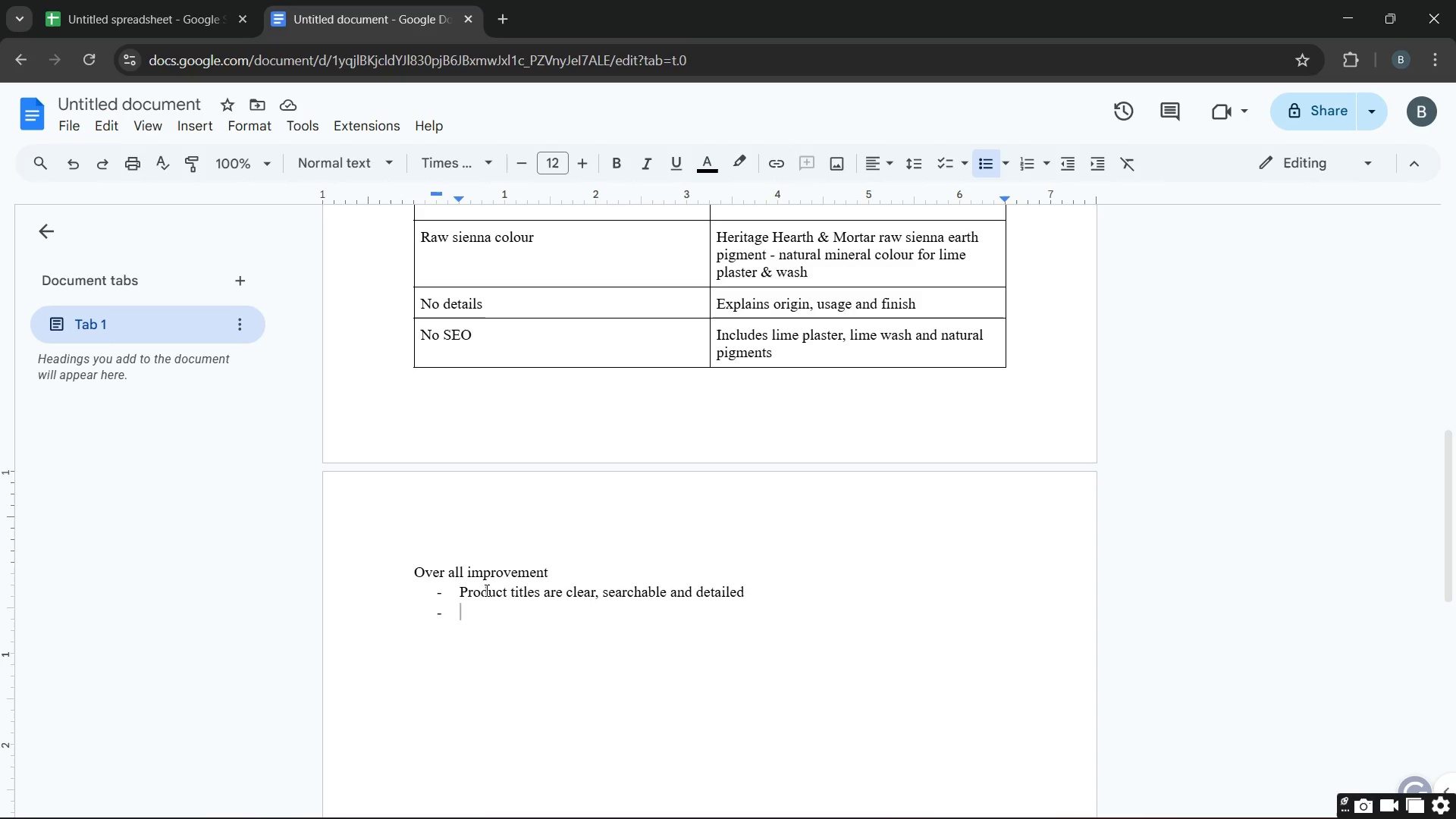 
wait(11.38)
 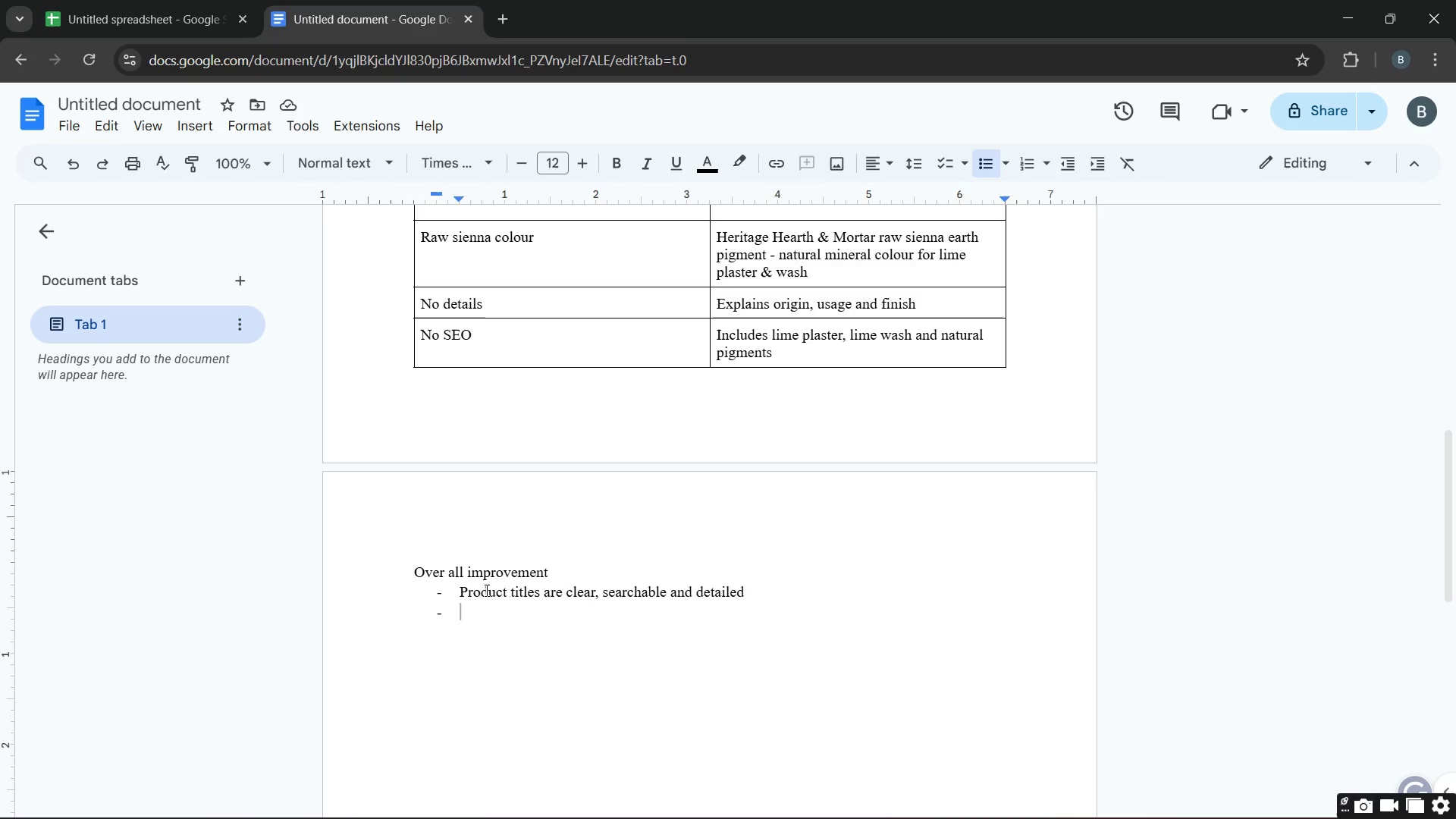 
type(SEO elements are addes)
key(Backspace)
type(d)
 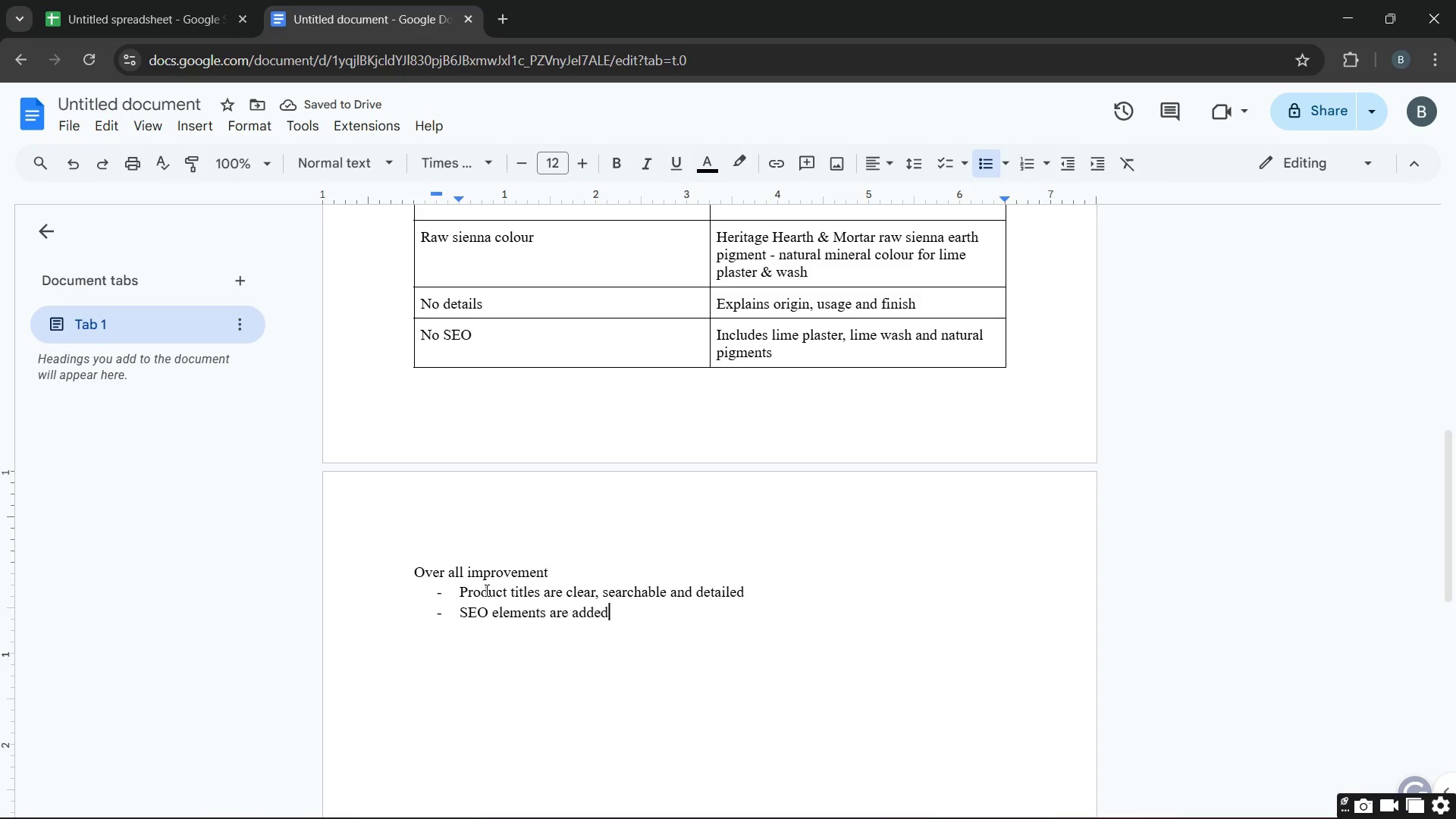 
key(Enter)
 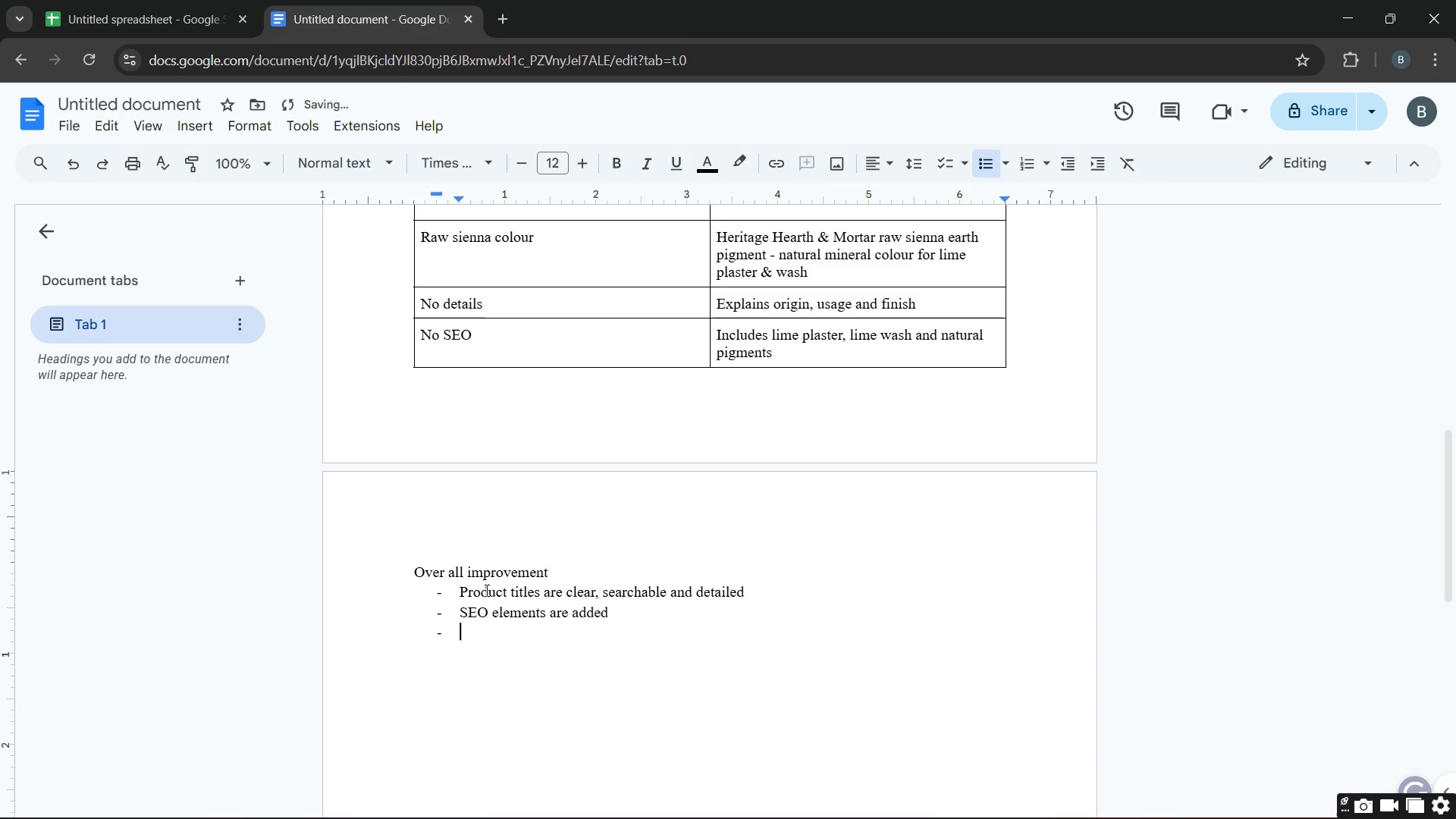 
type(key words ar e)
key(Backspace)
key(Backspace)
type(e used)
 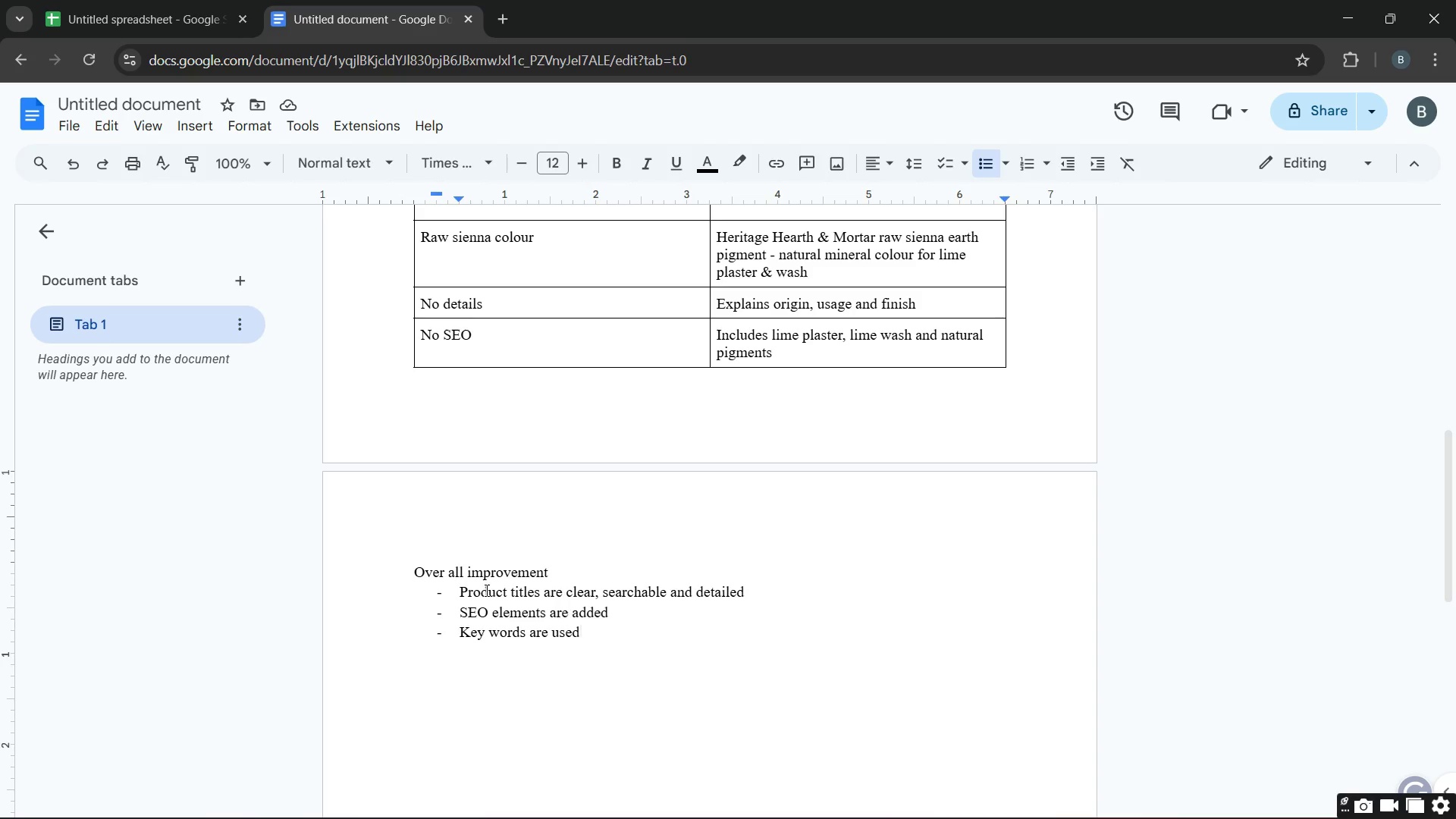 
wait(12.58)
 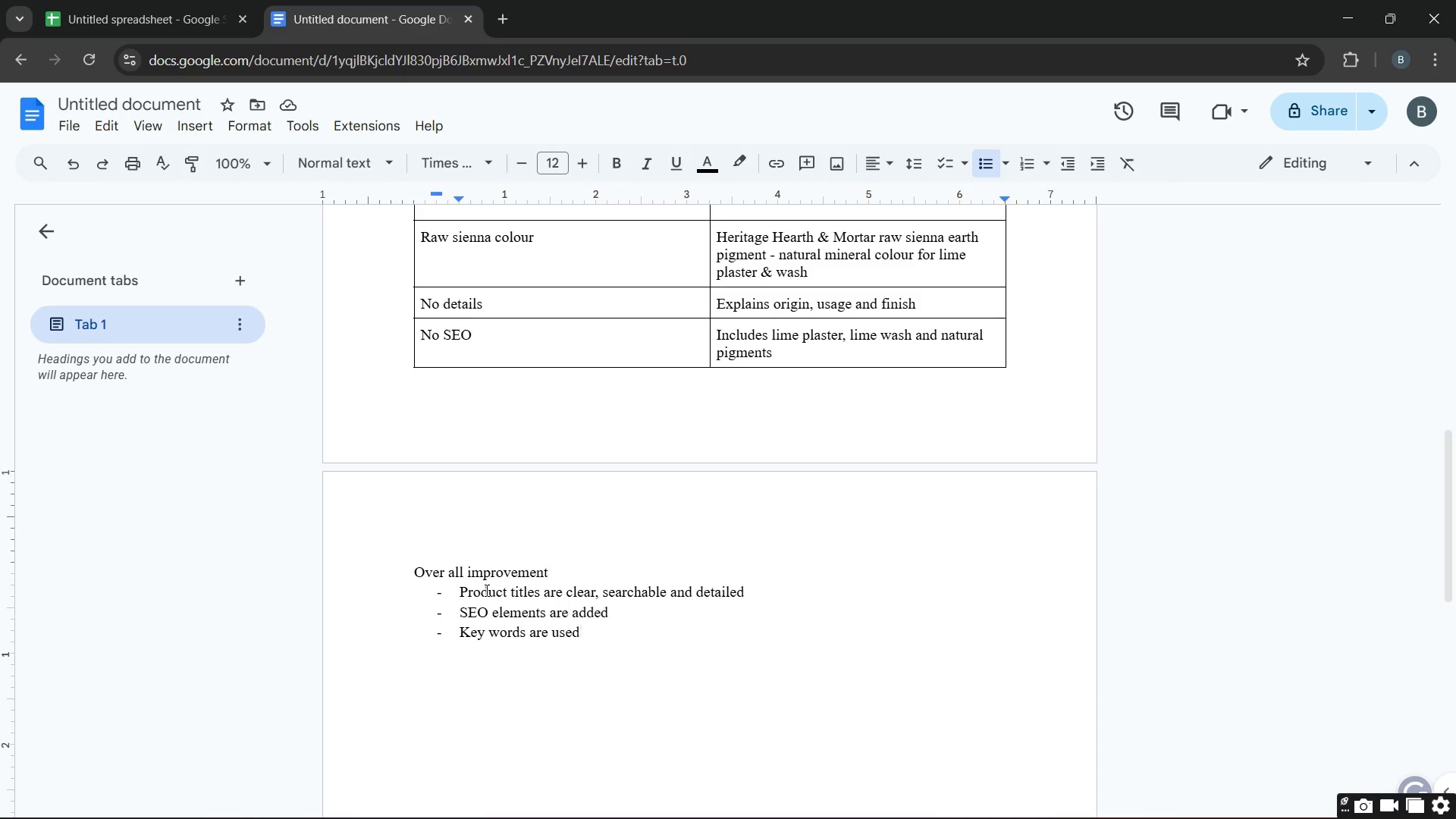 
left_click([77, 121])
 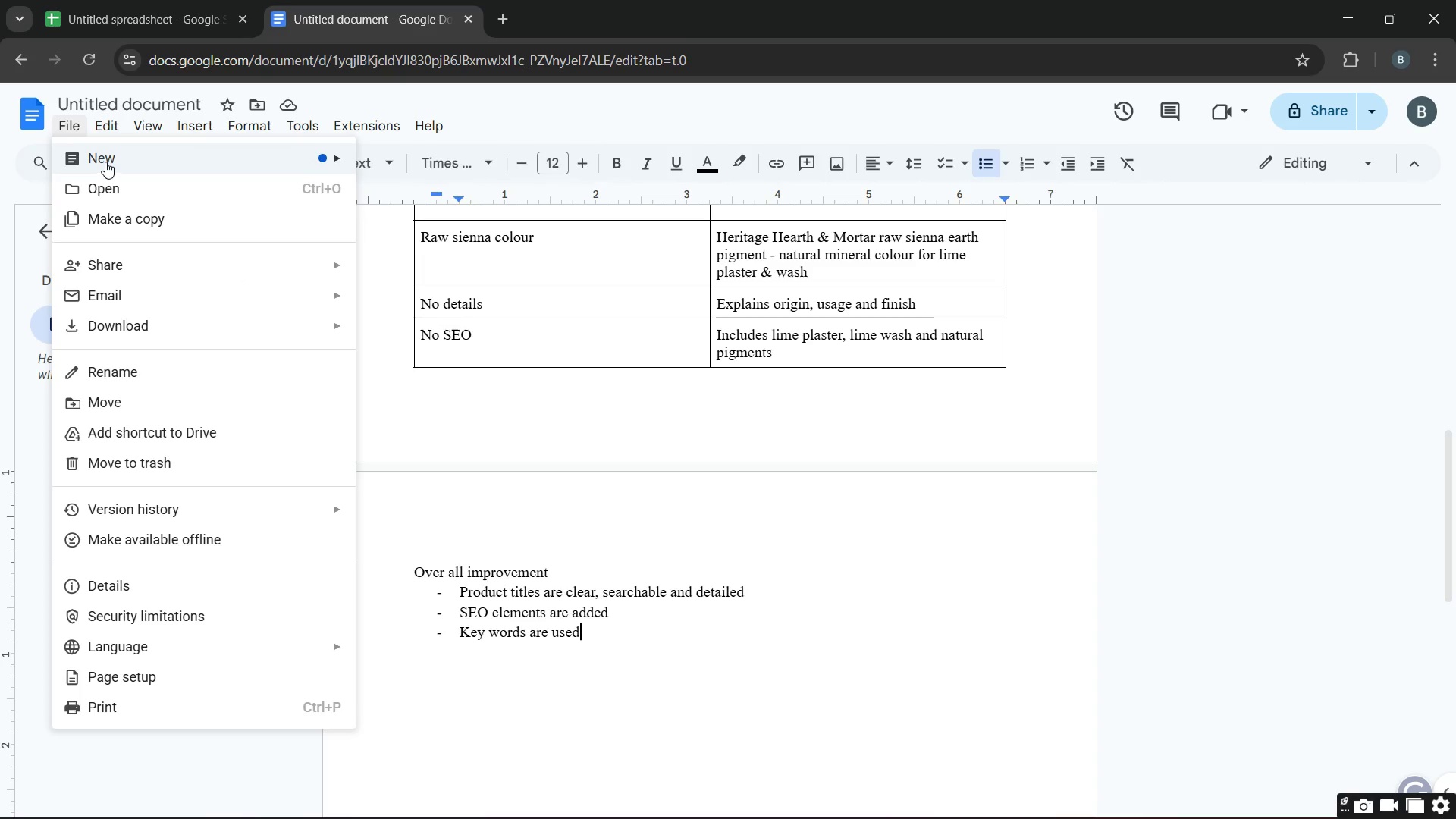 
wait(8.66)
 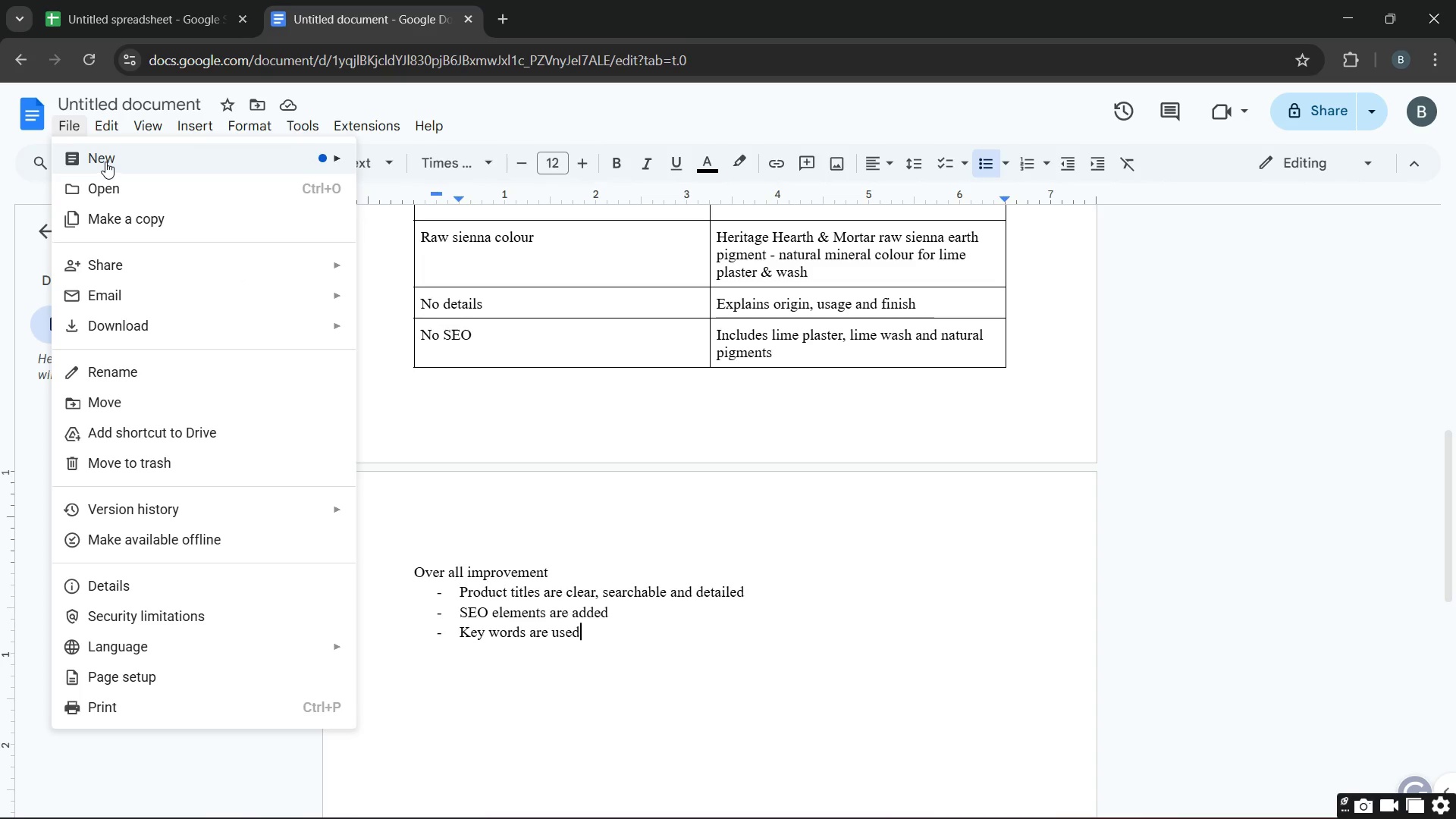 
double_click([166, 337])
 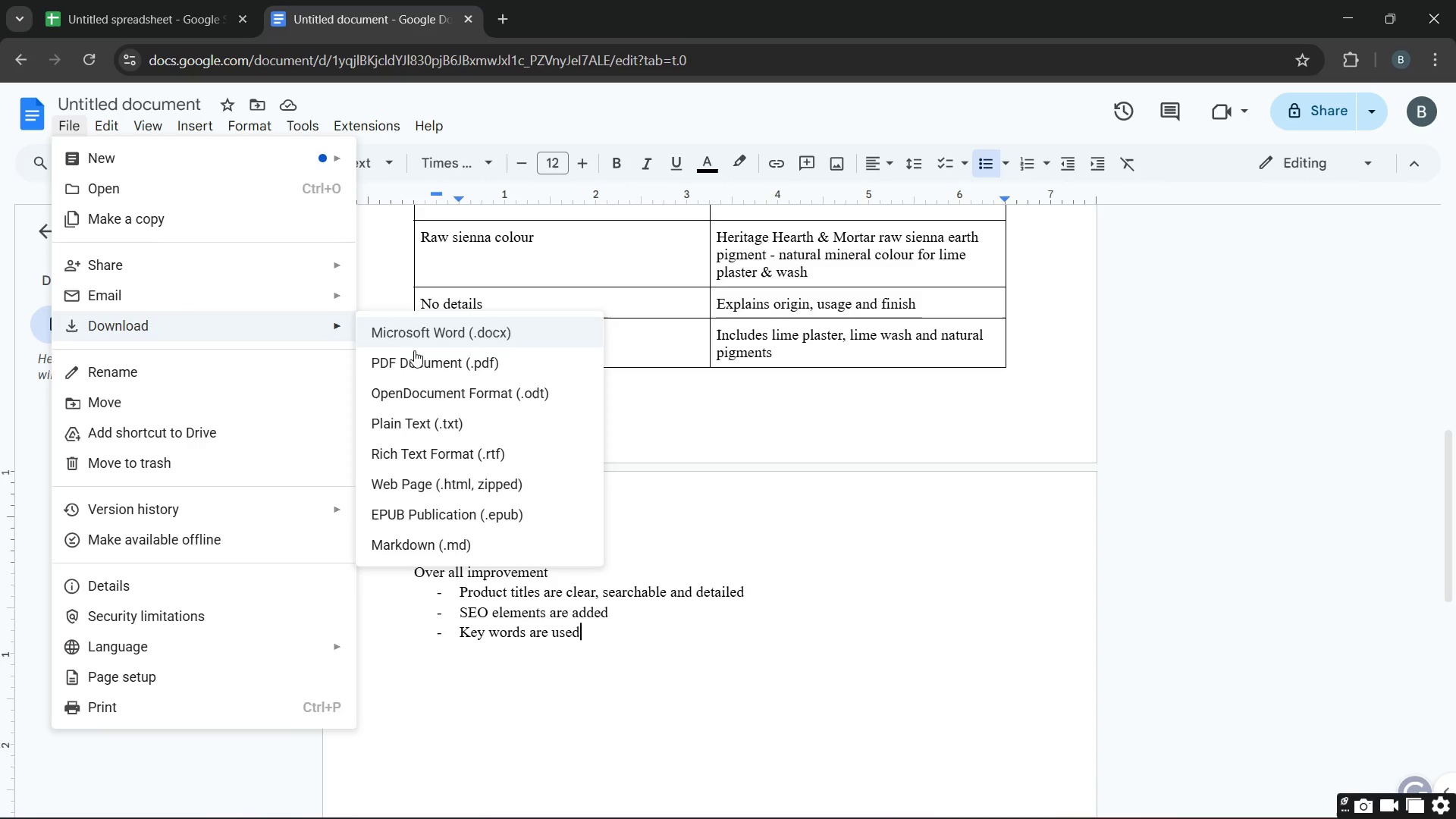 
double_click([418, 357])
 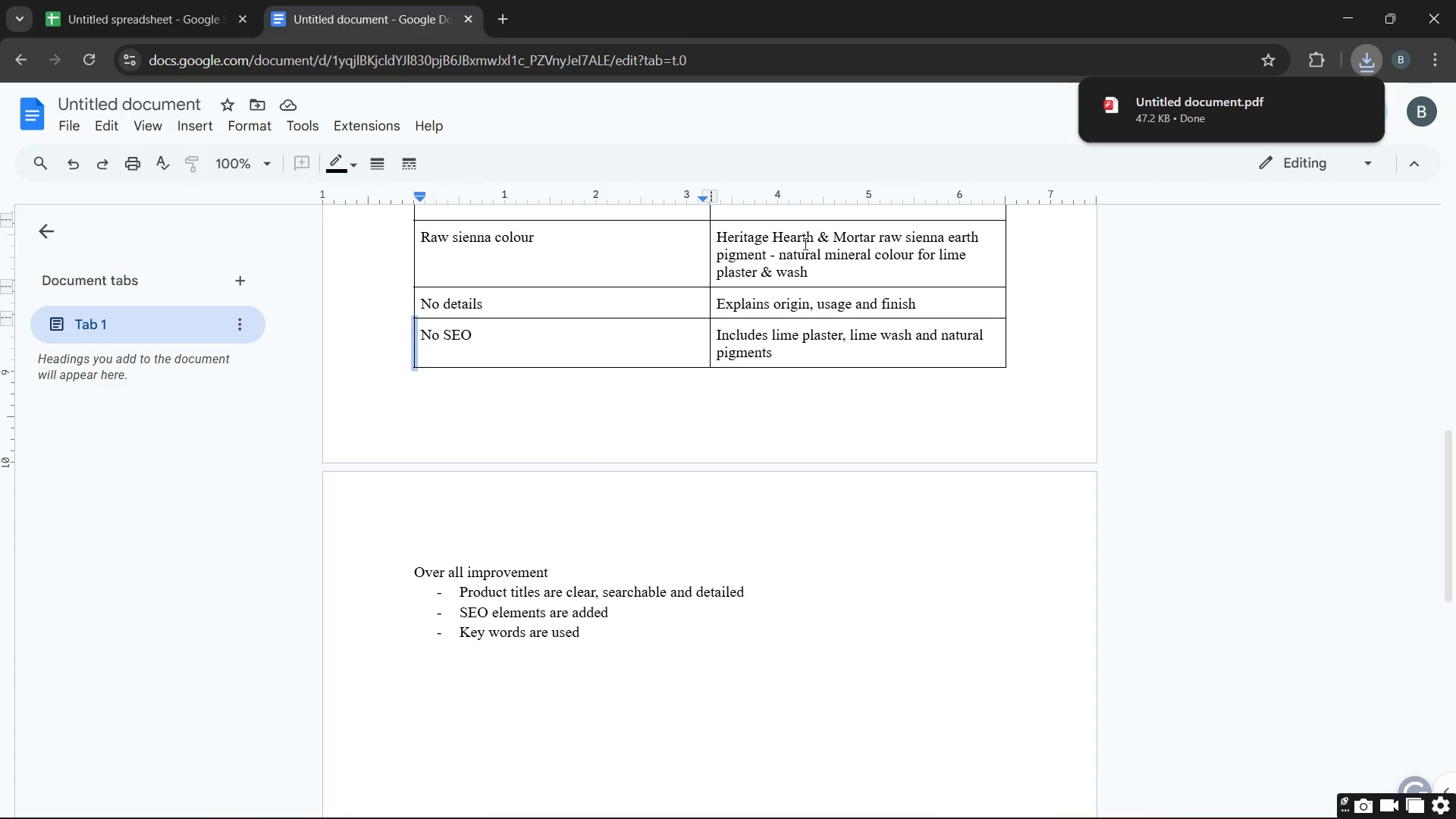 
mouse_move([1301, 105])
 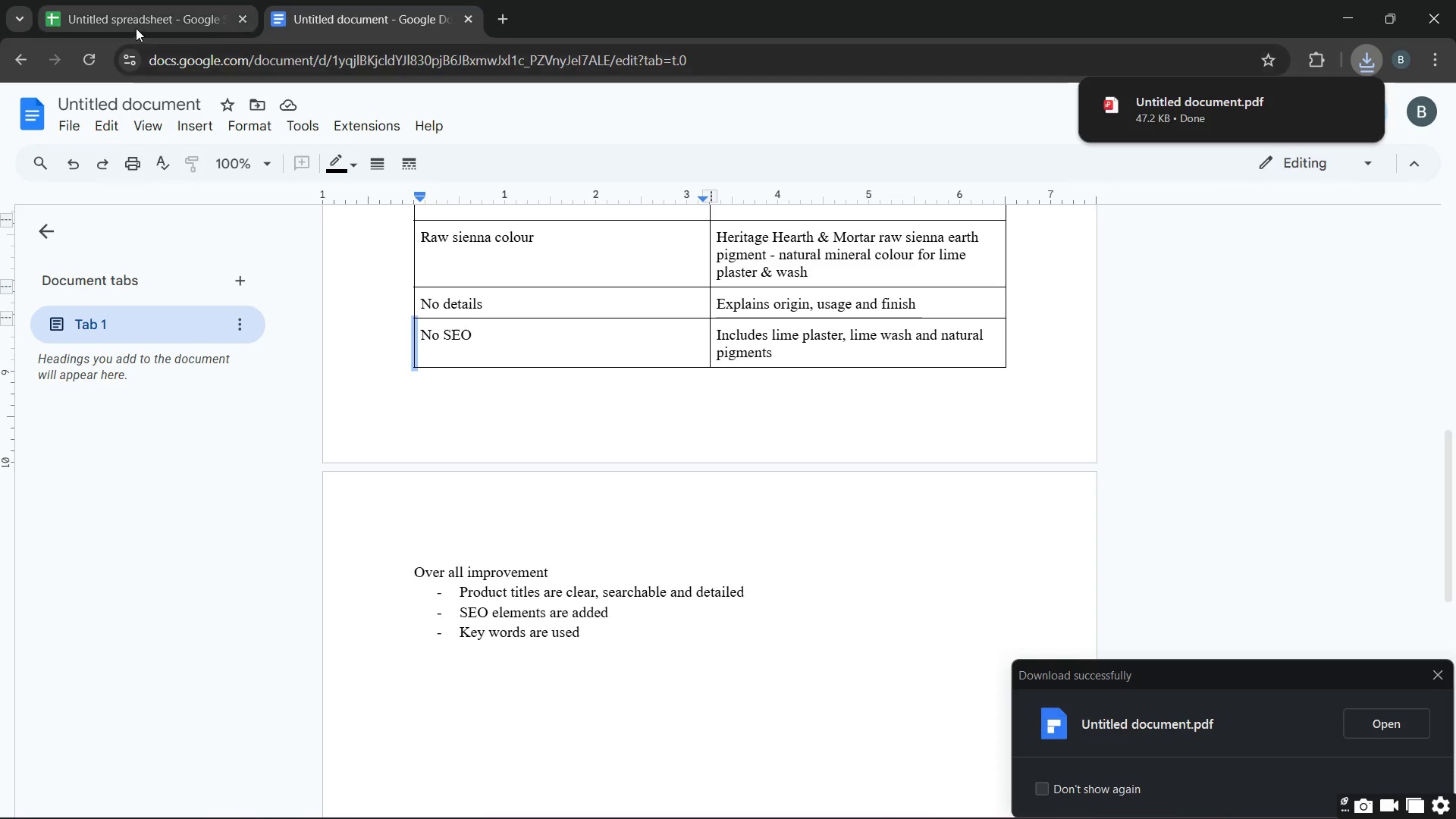 
left_click([144, 19])
 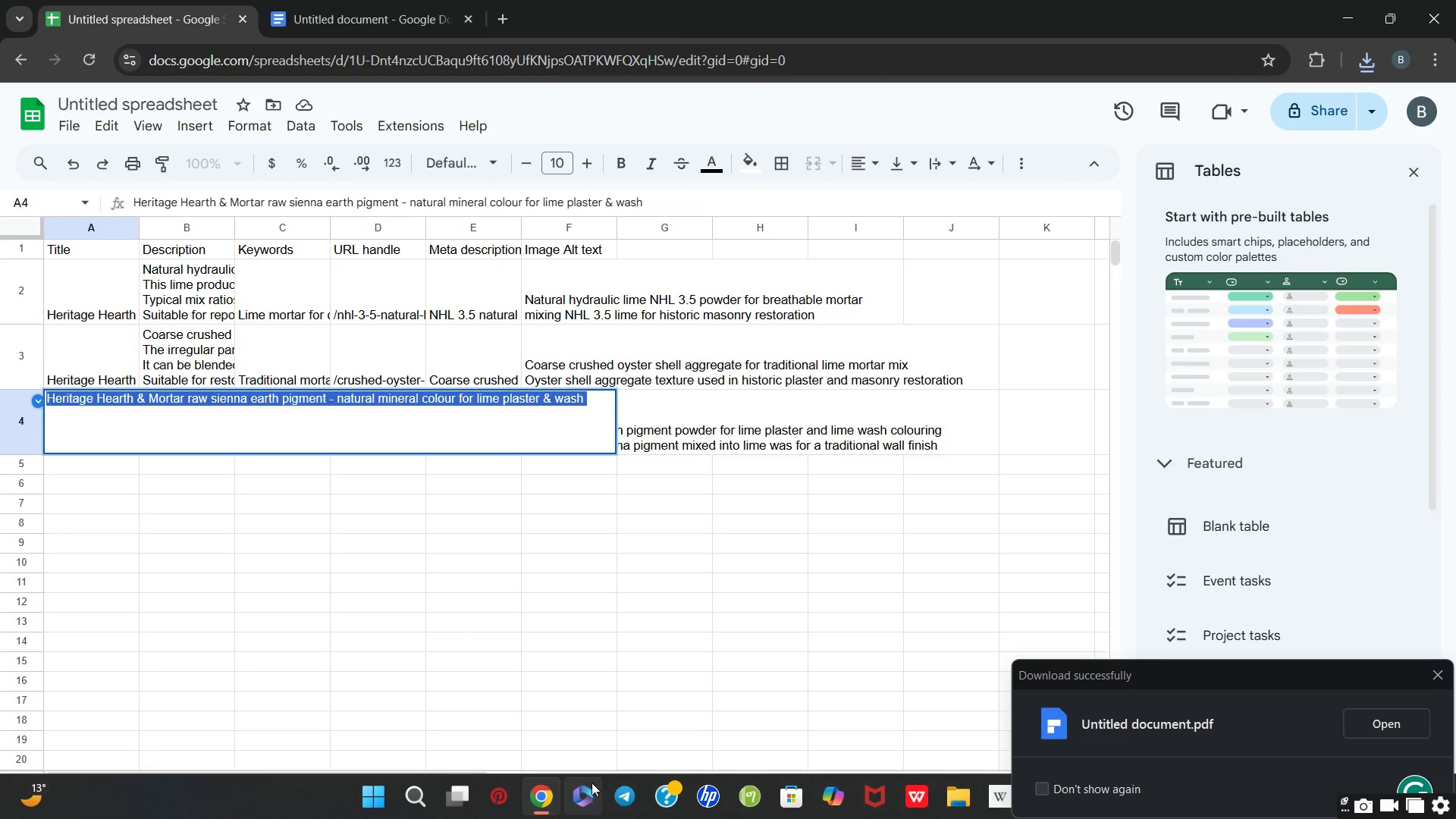 
left_click([675, 648])
 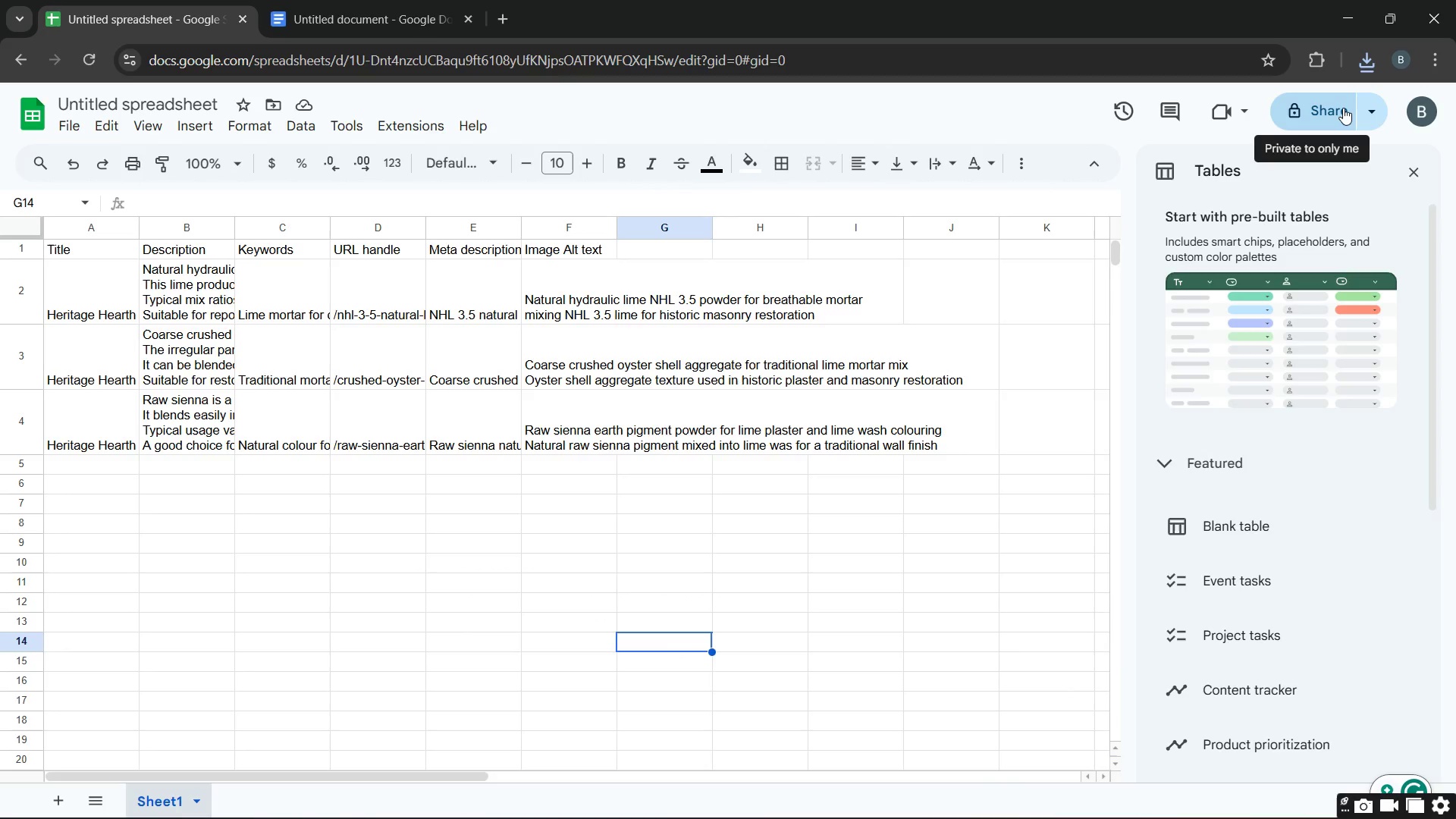 
wait(6.0)
 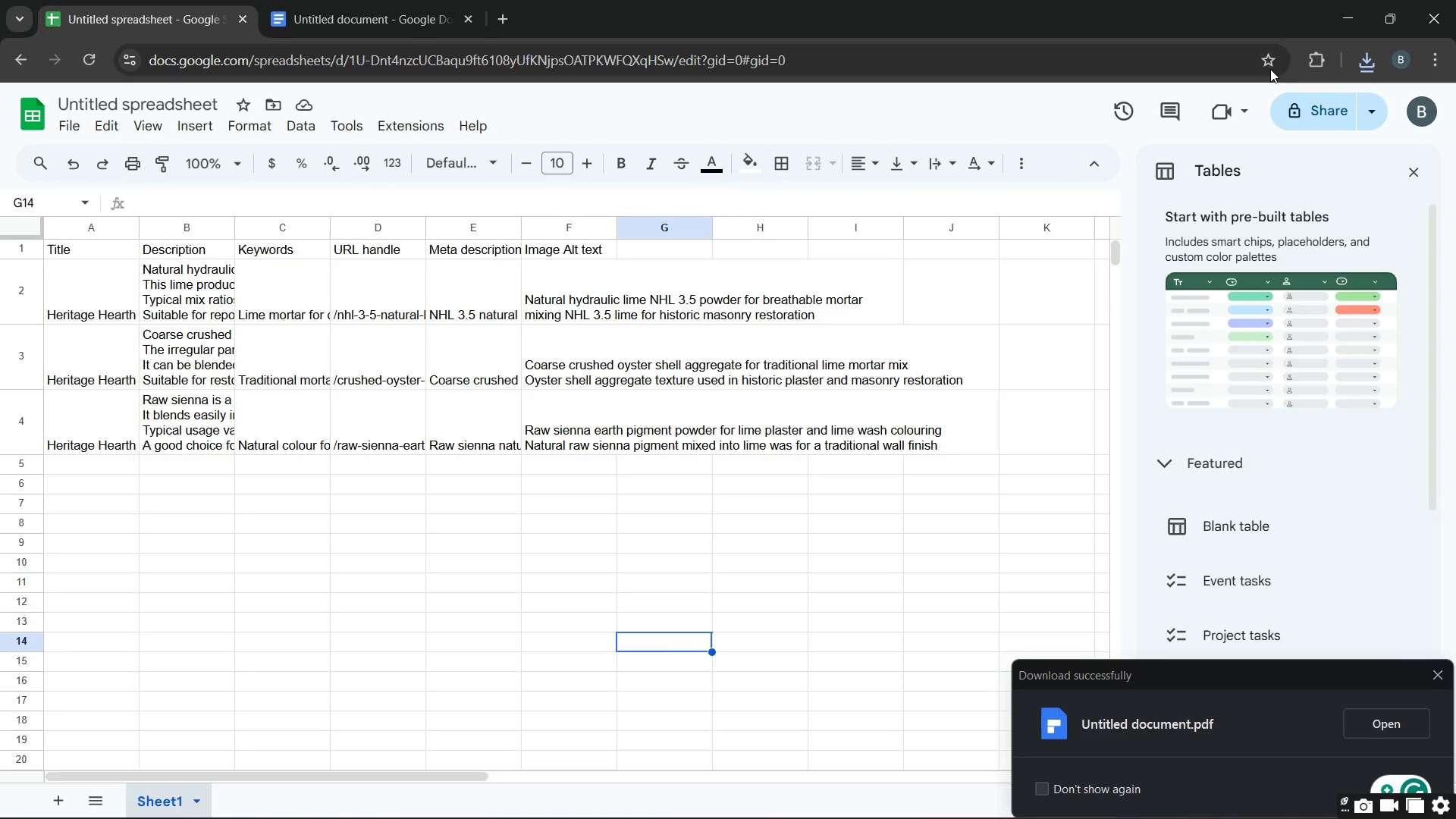 
double_click([1365, 108])
 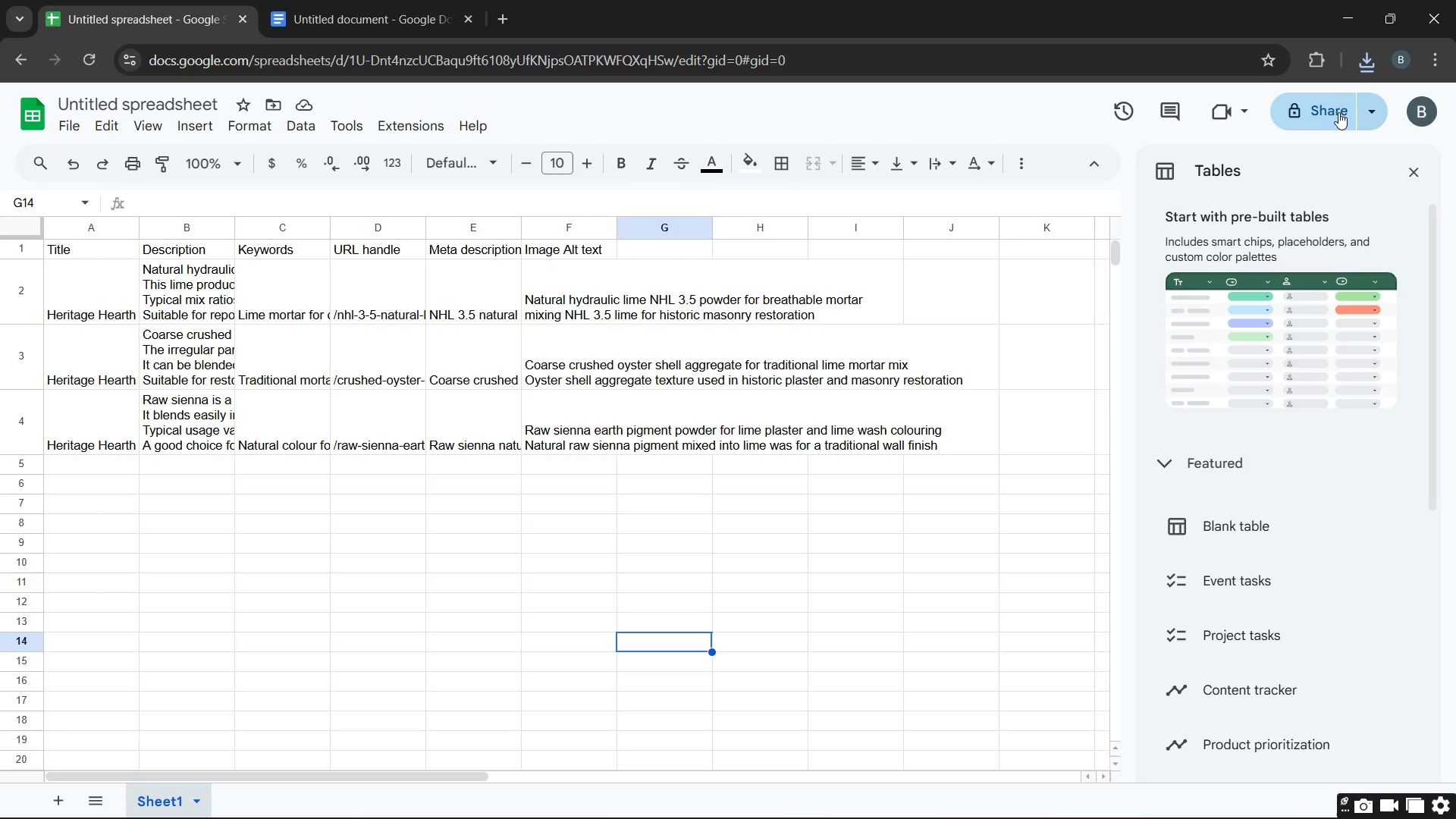 
left_click([1338, 112])
 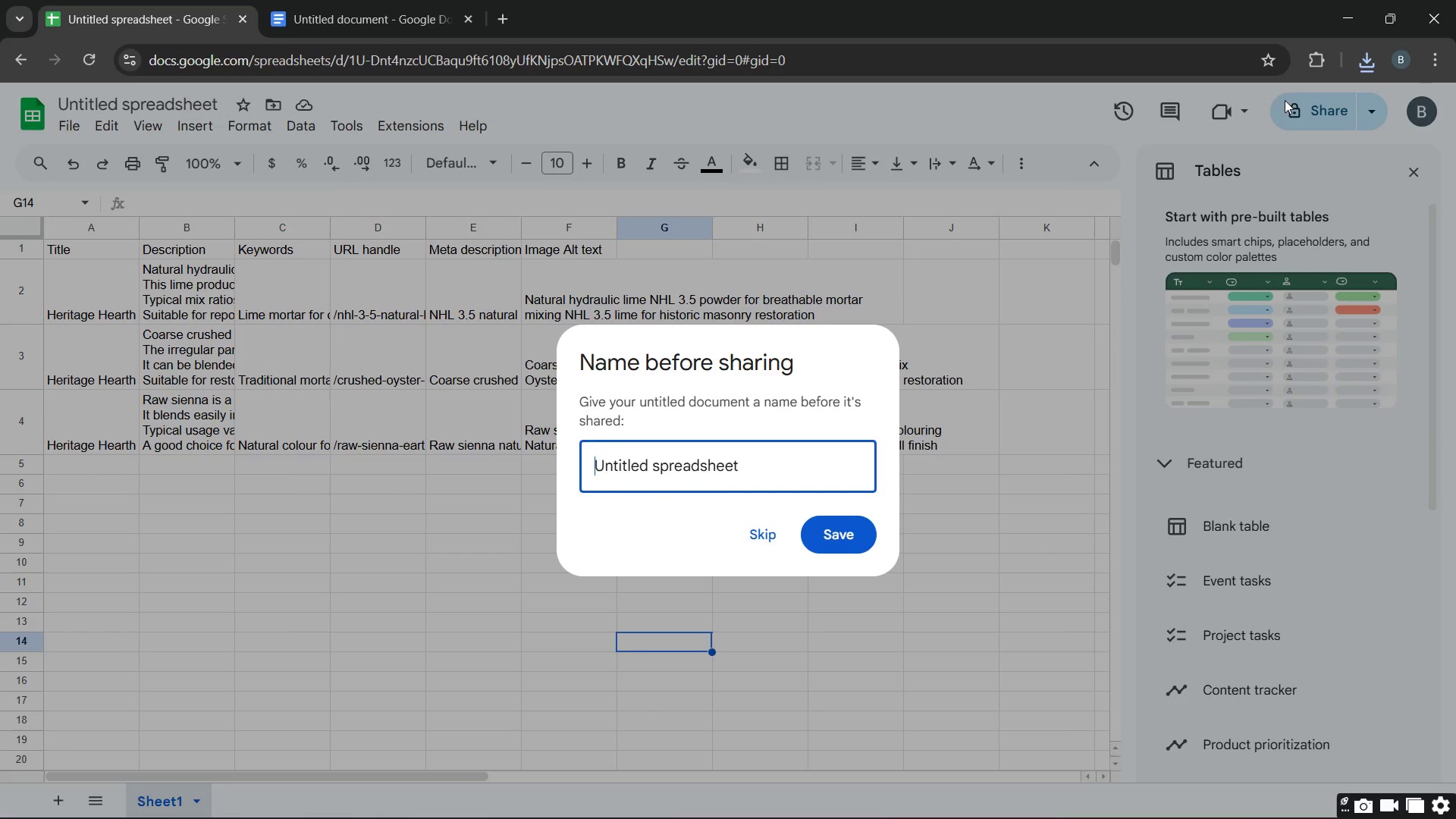 
double_click([1305, 102])
 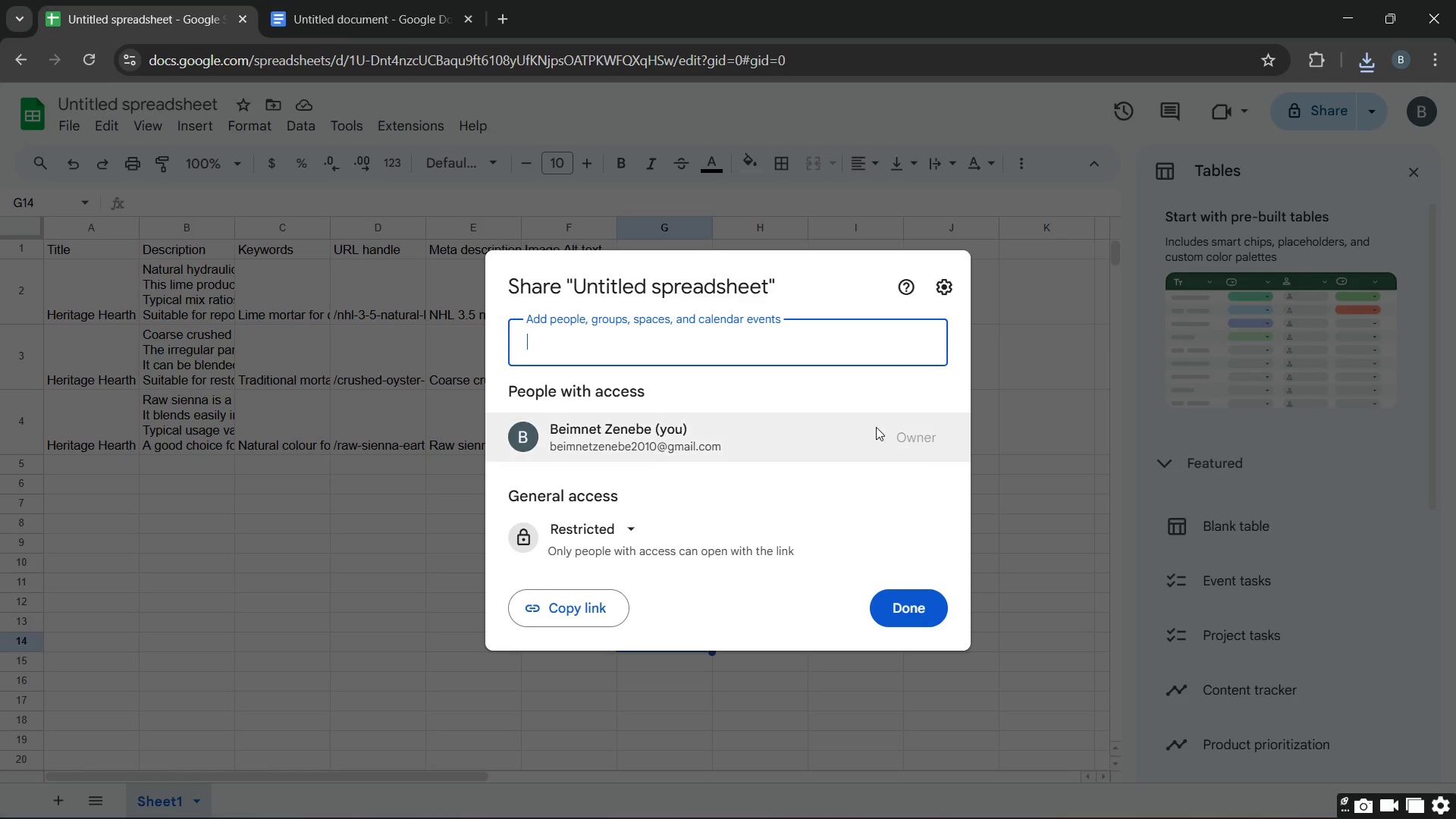 
double_click([754, 551])
 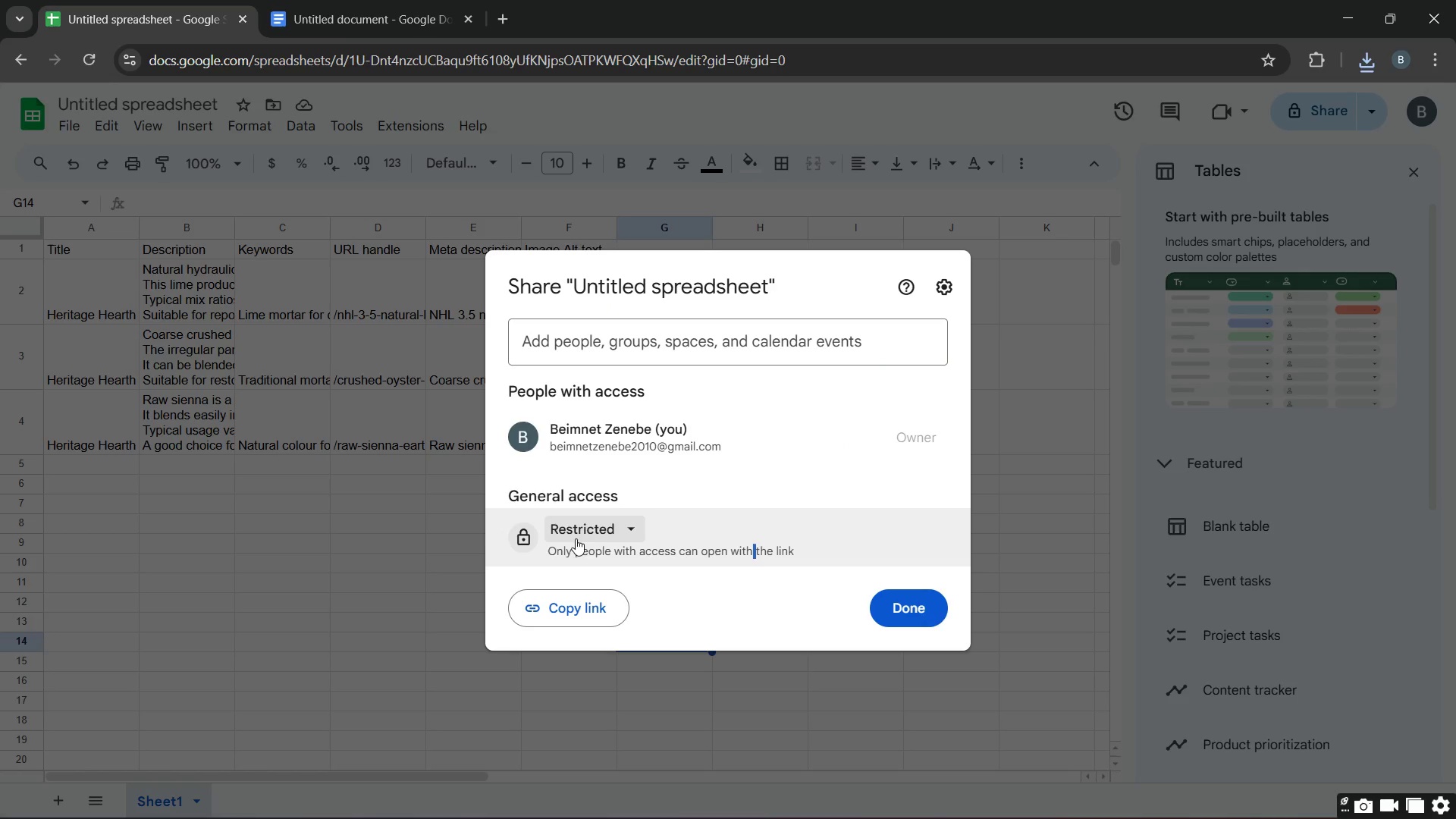 
left_click([601, 532])
 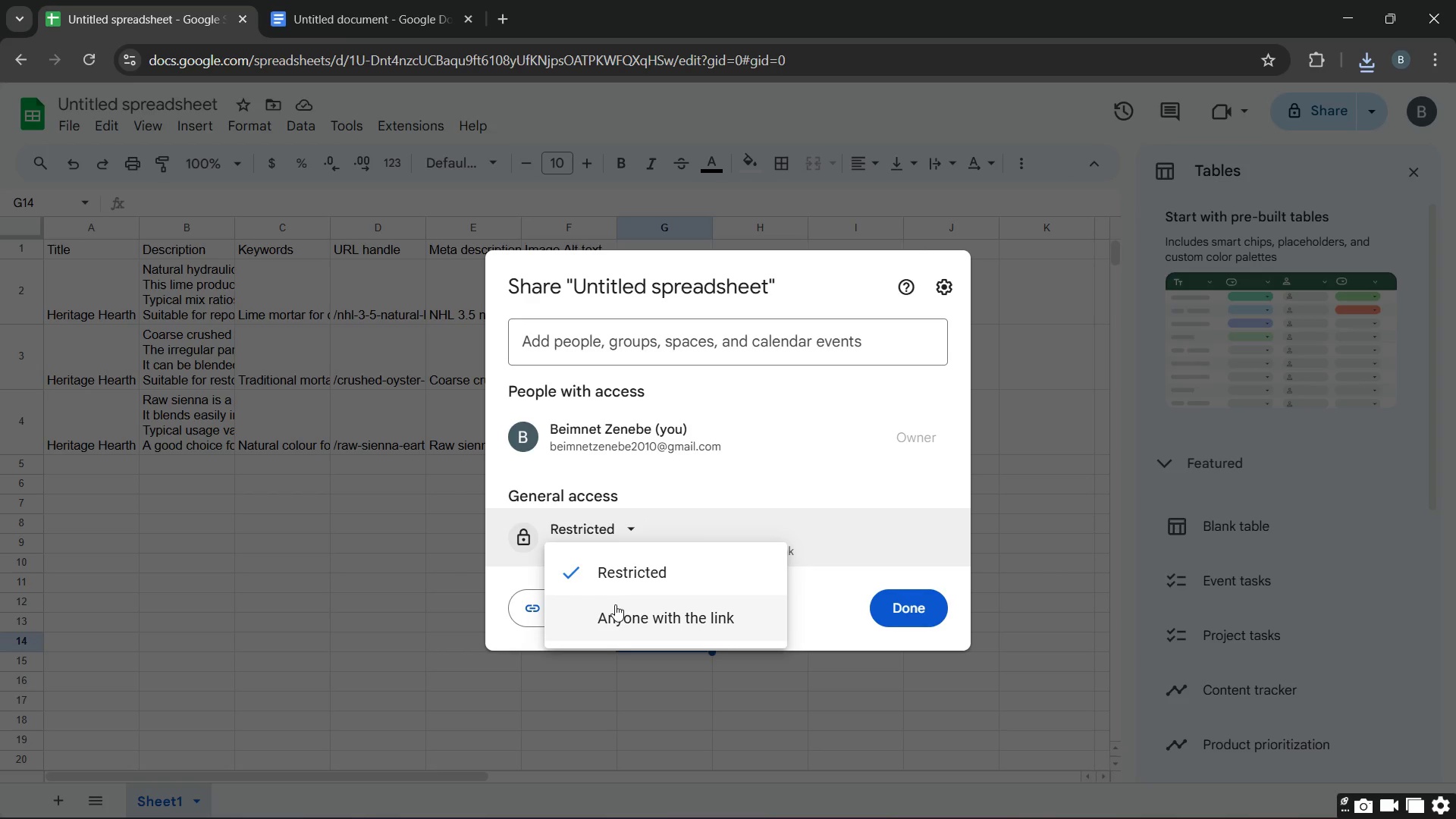 
left_click([616, 611])
 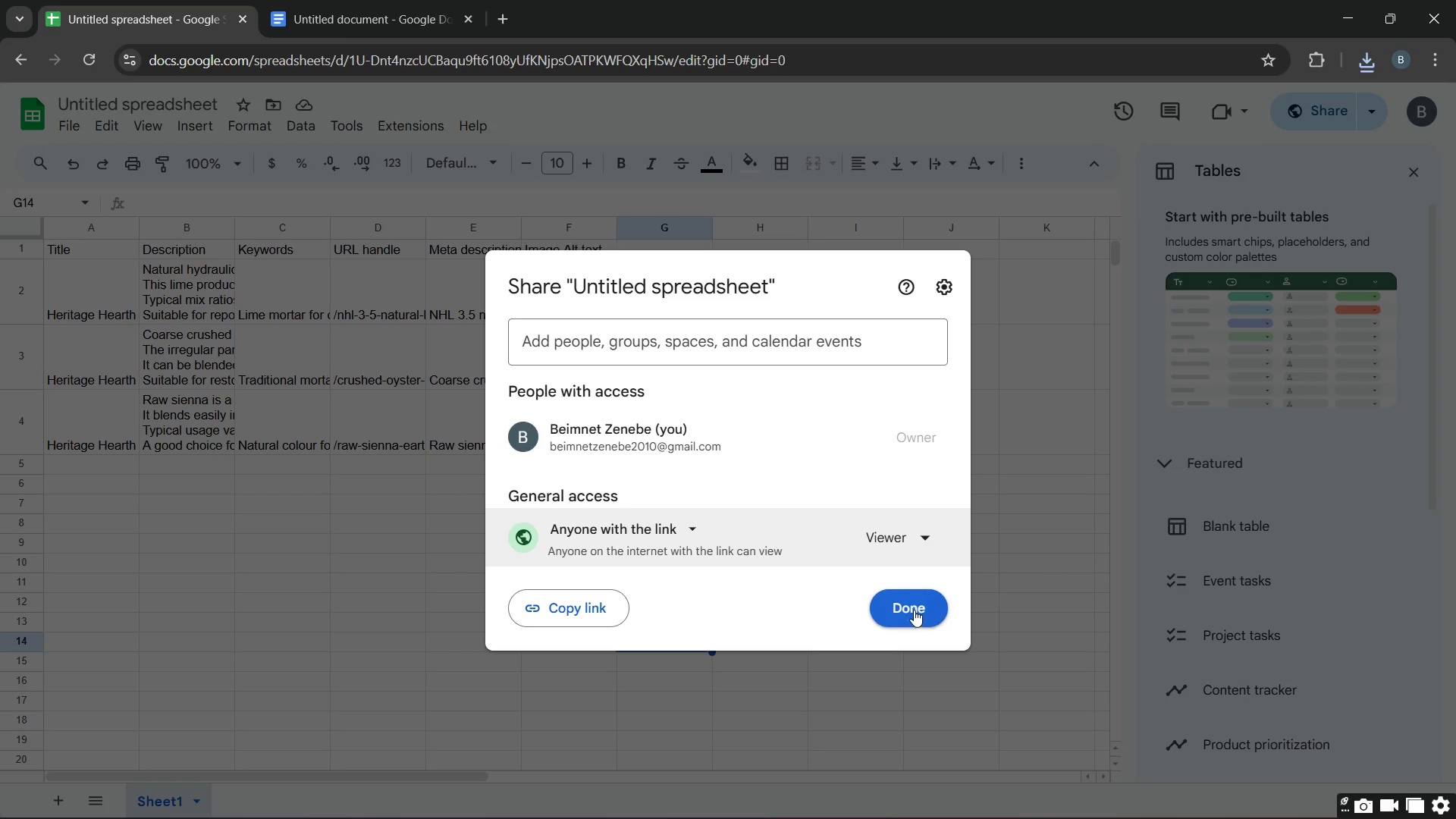 
wait(5.42)
 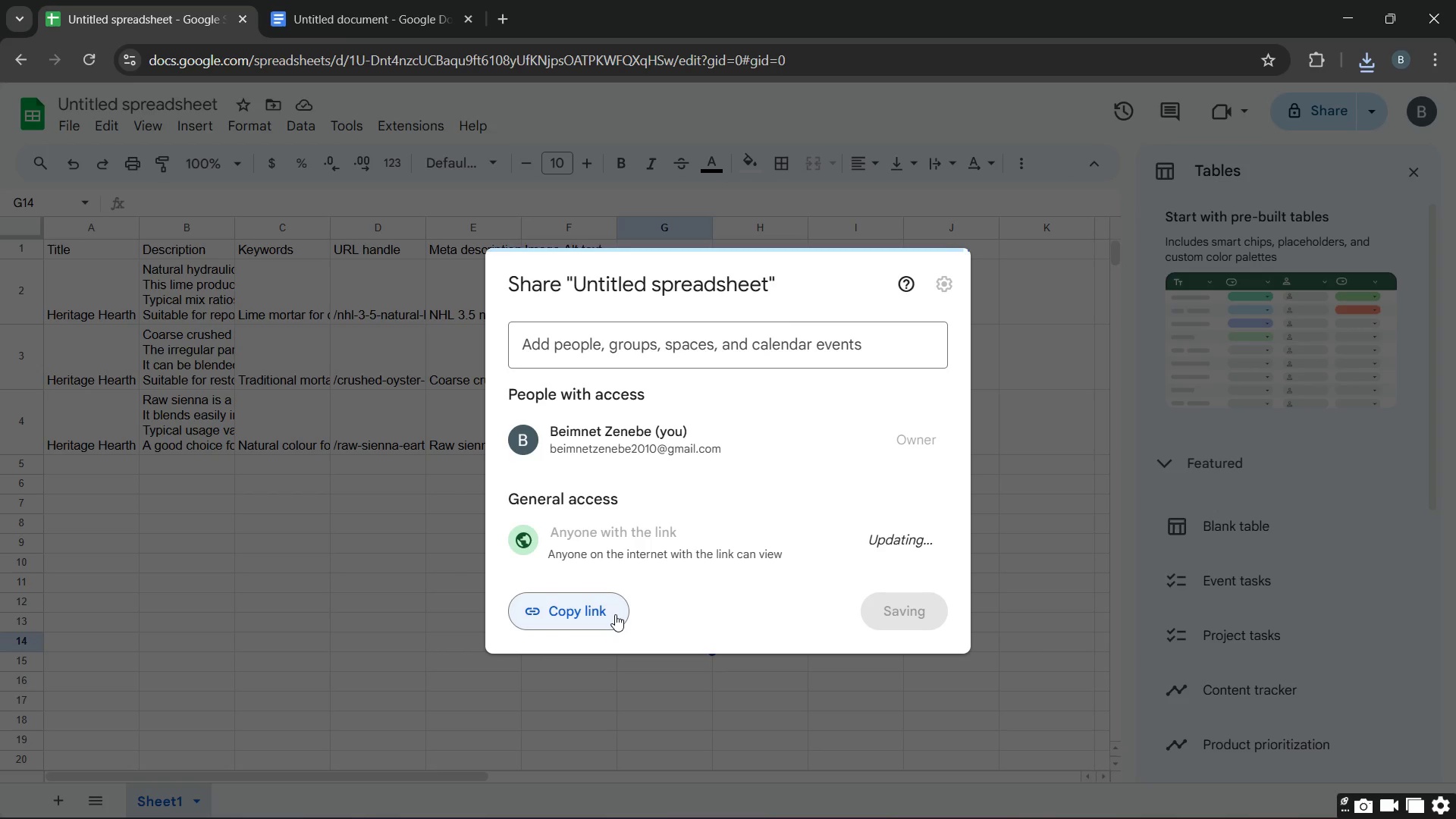 
left_click([555, 616])
 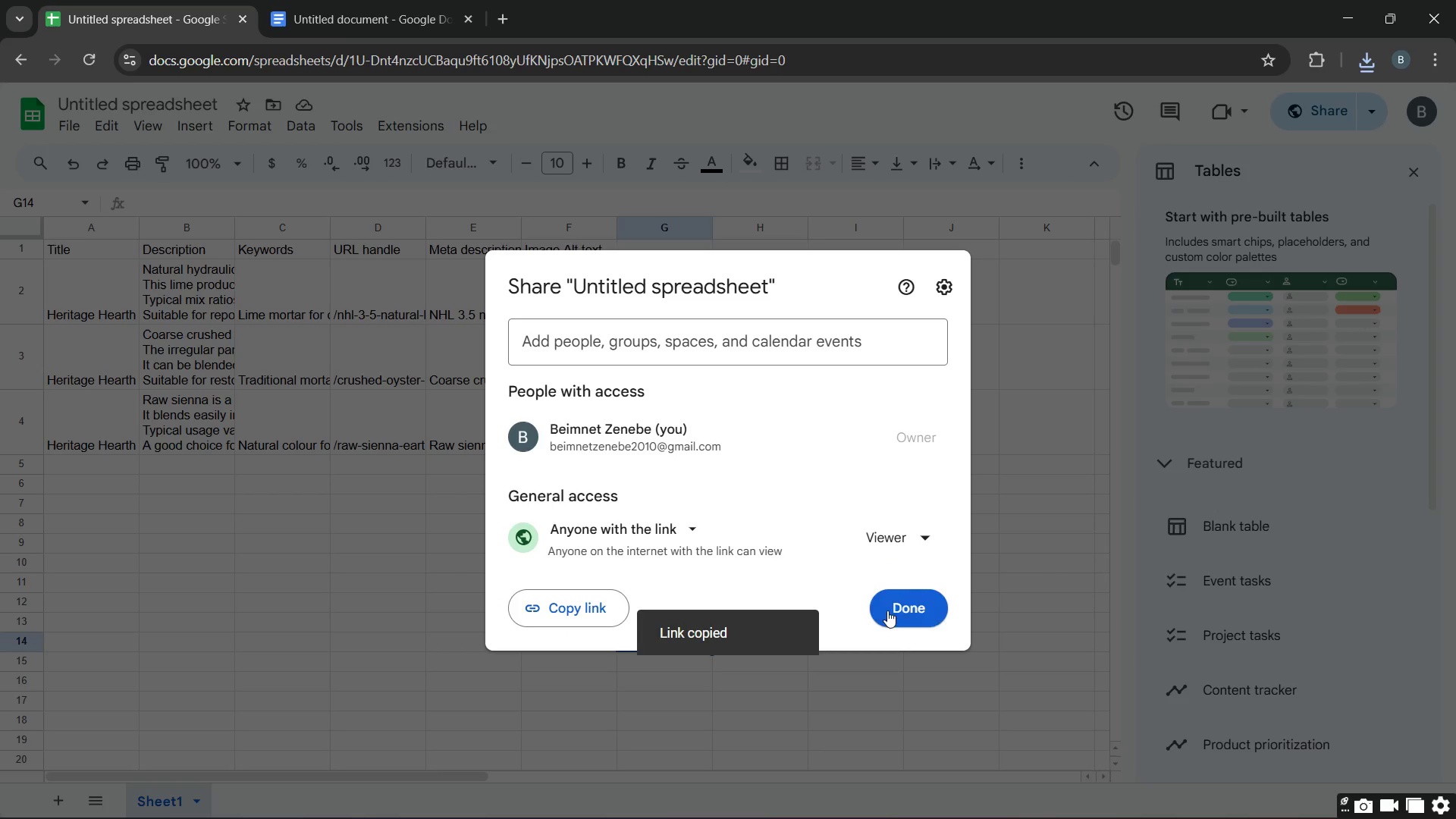 
left_click([915, 607])
 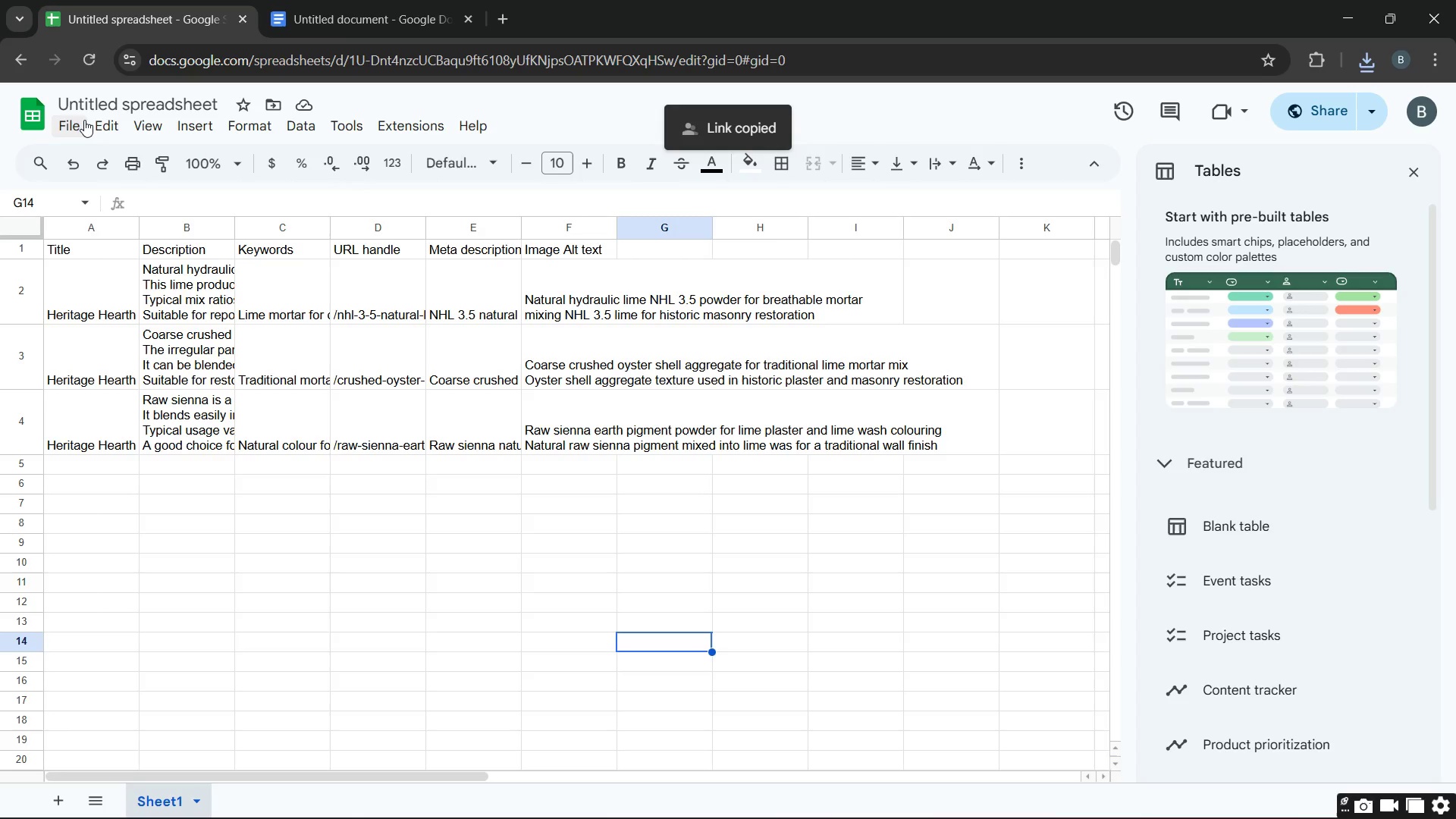 
wait(5.72)
 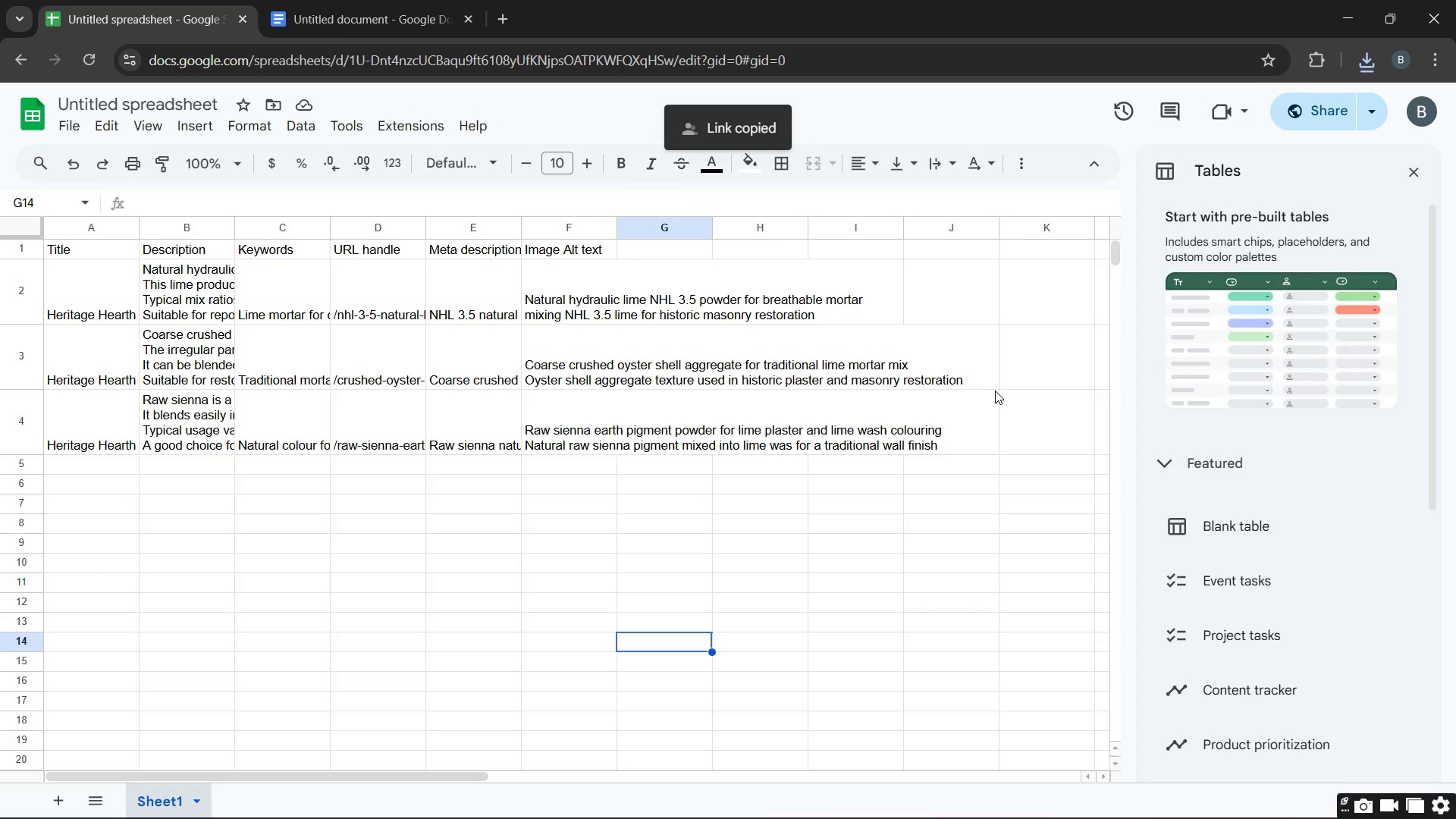 
left_click([85, 123])
 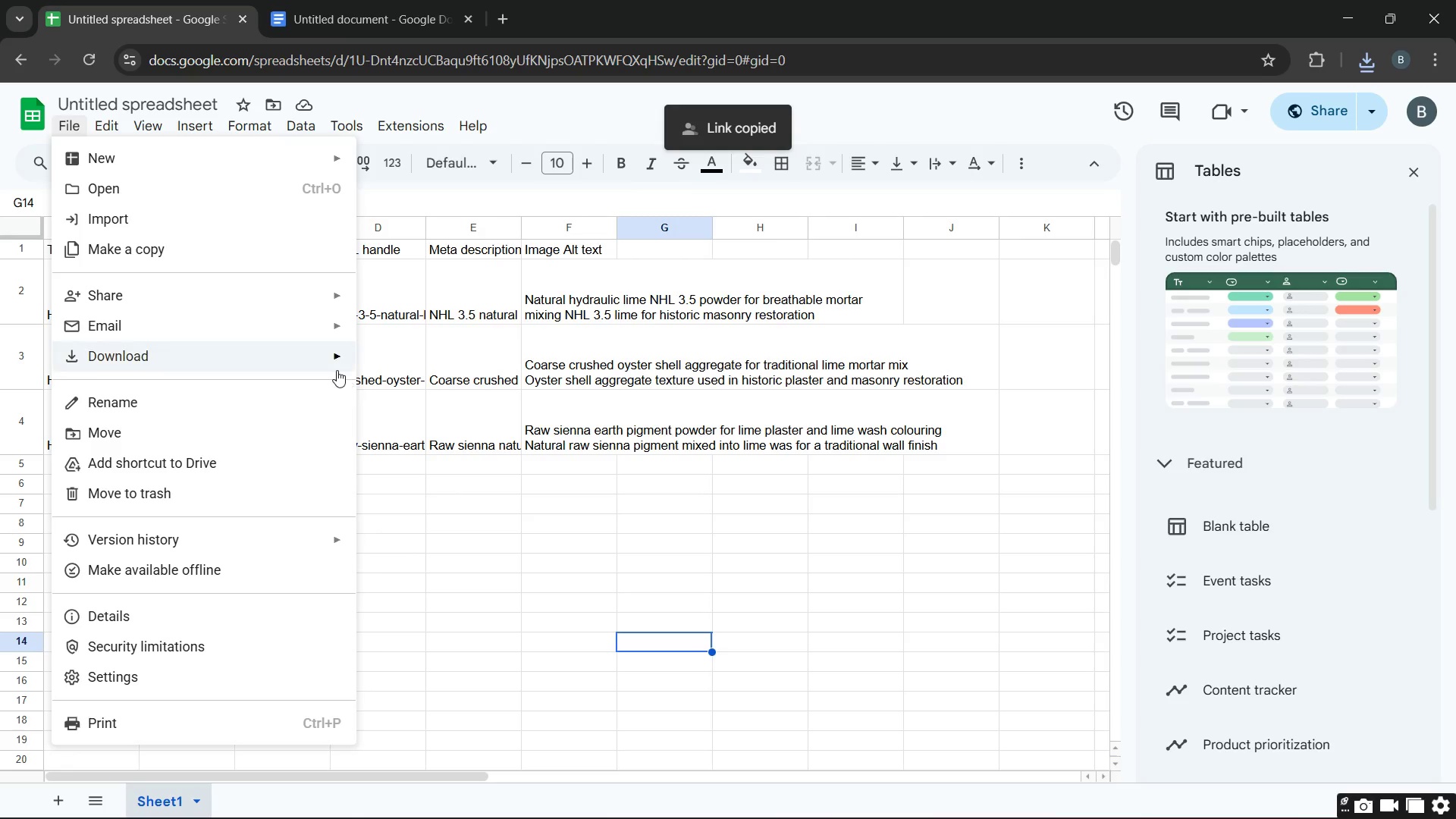 
wait(12.25)
 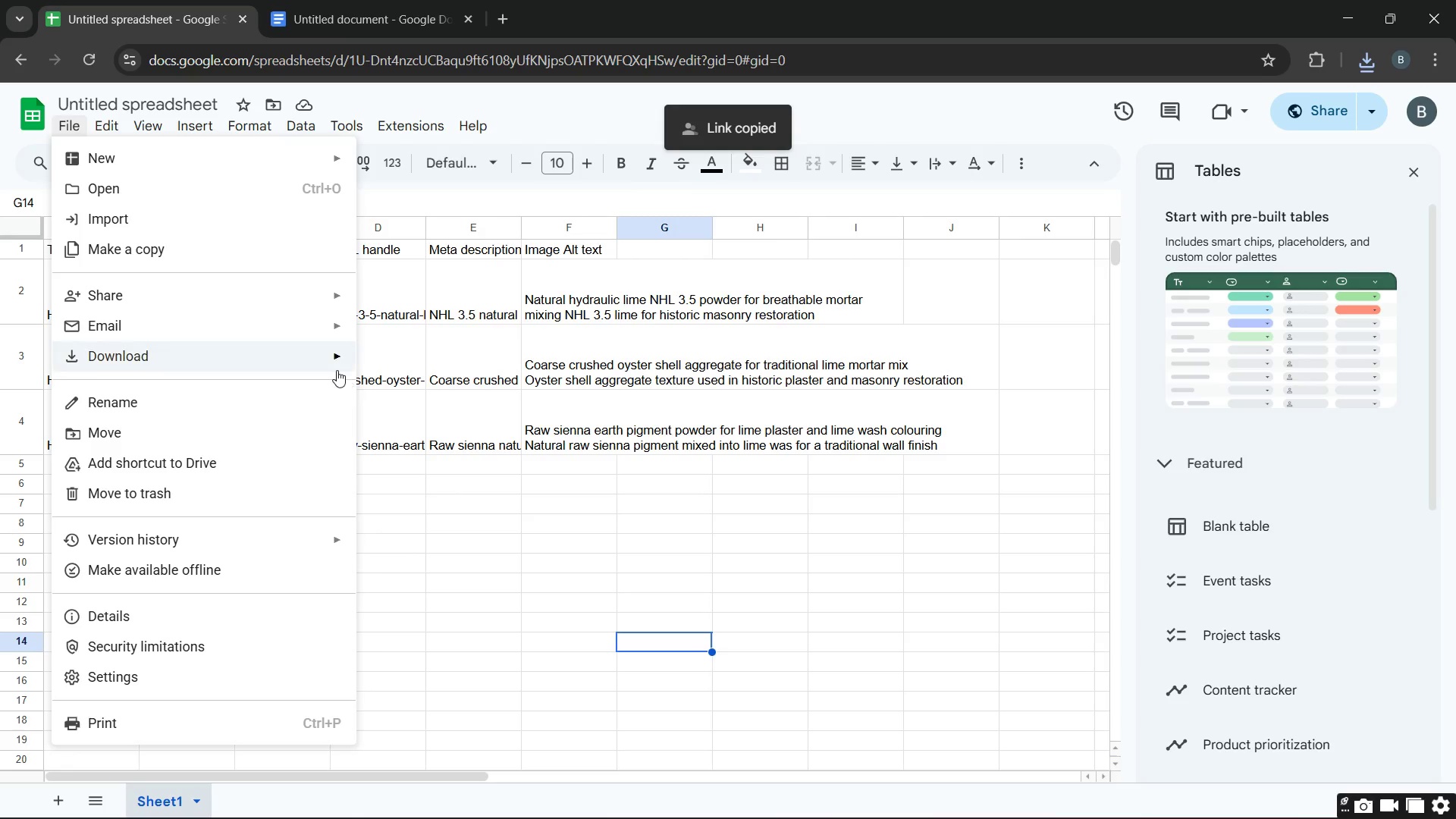 
left_click([449, 478])
 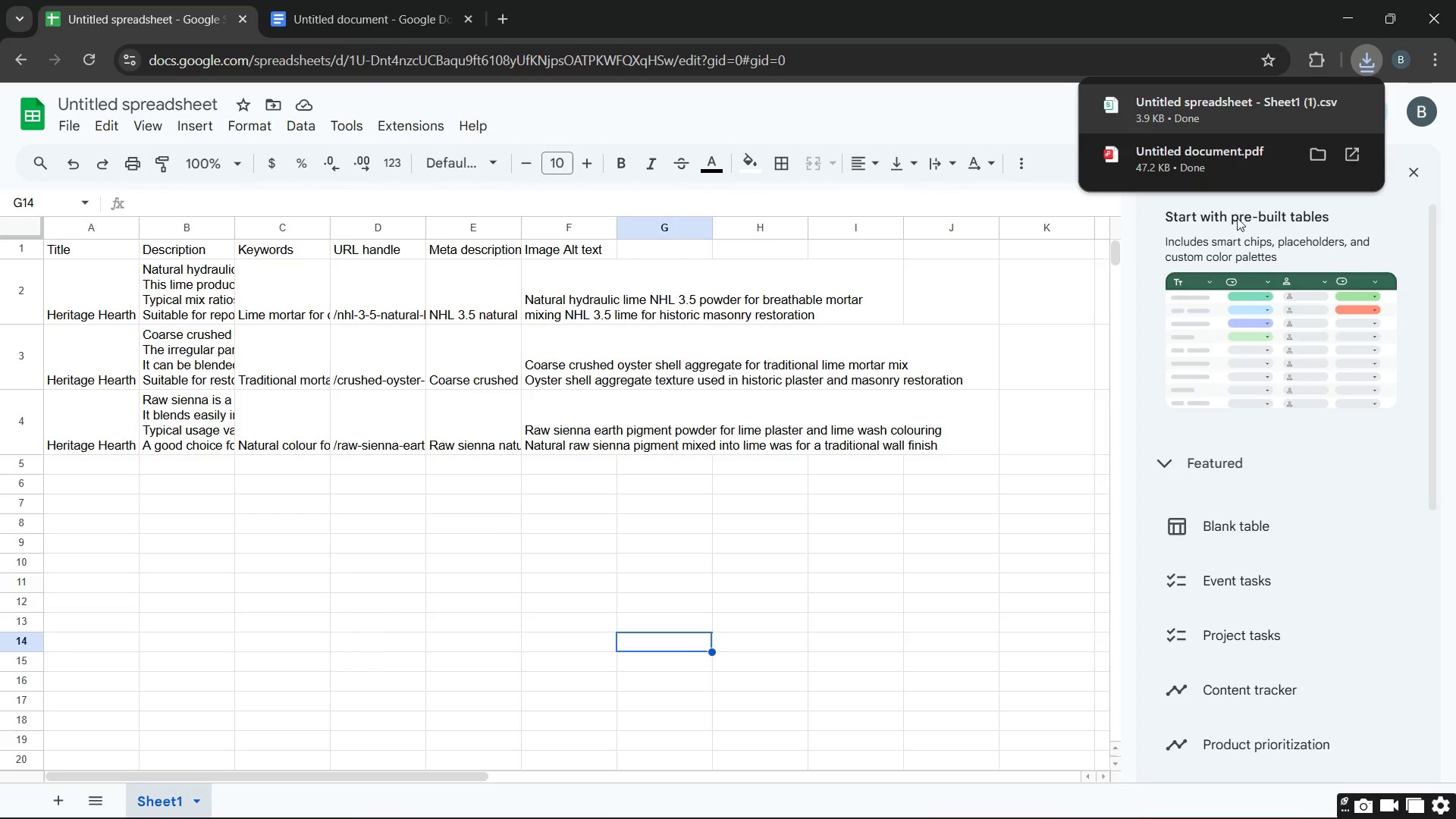 